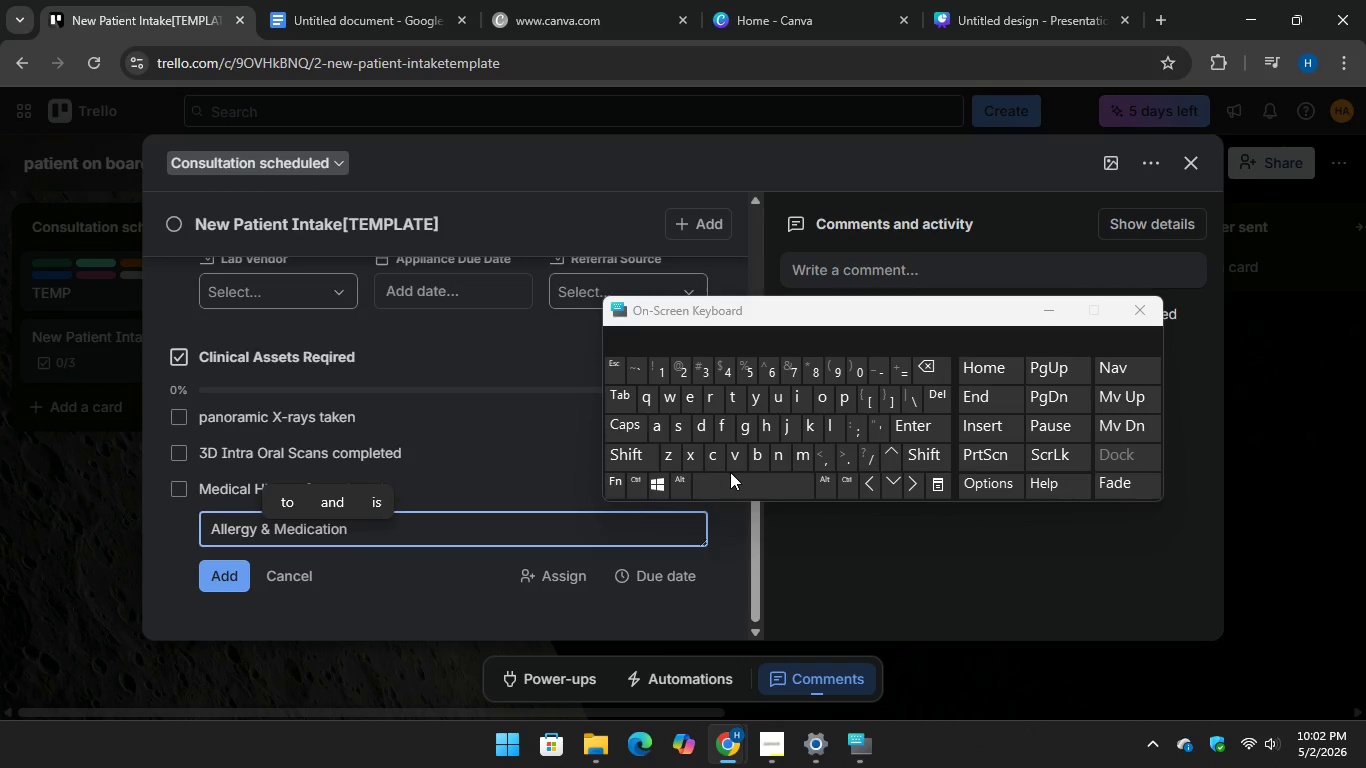 
key(Space)
 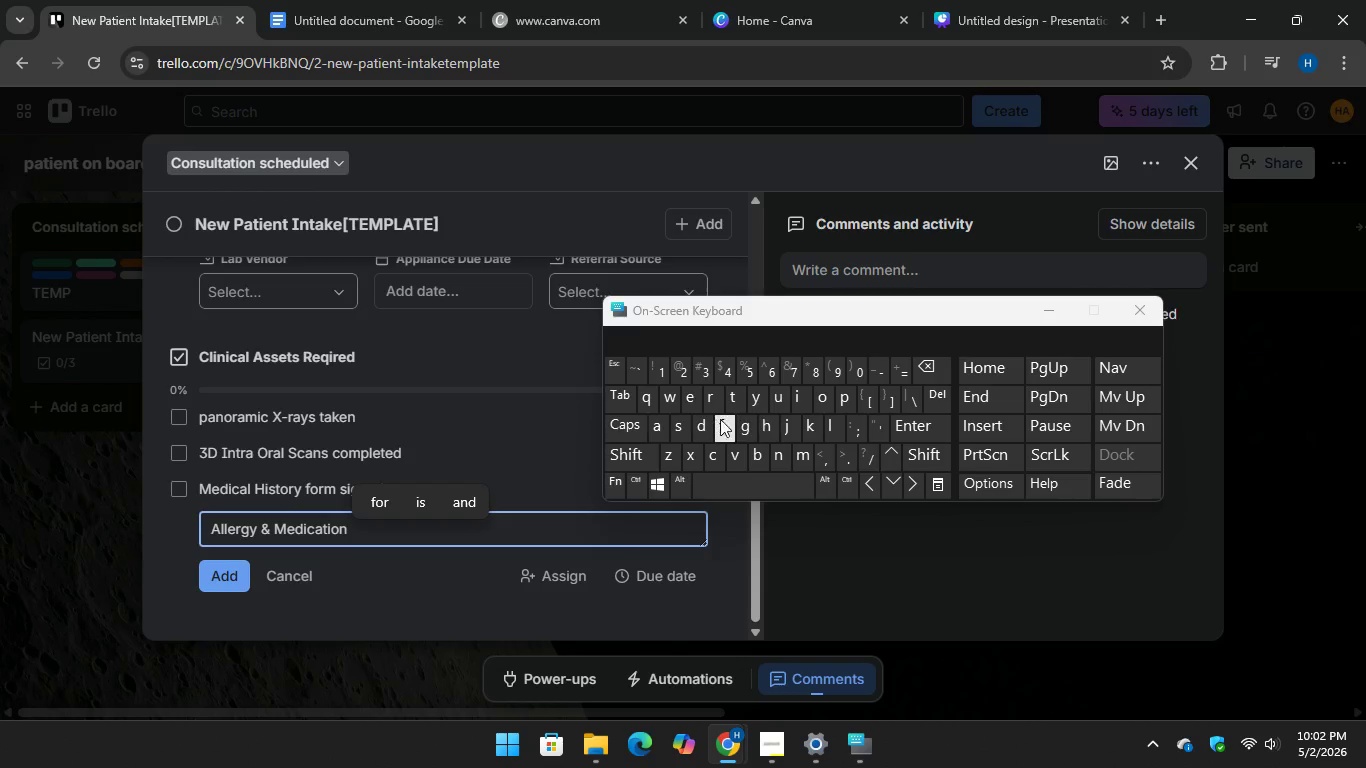 
type(review done)
 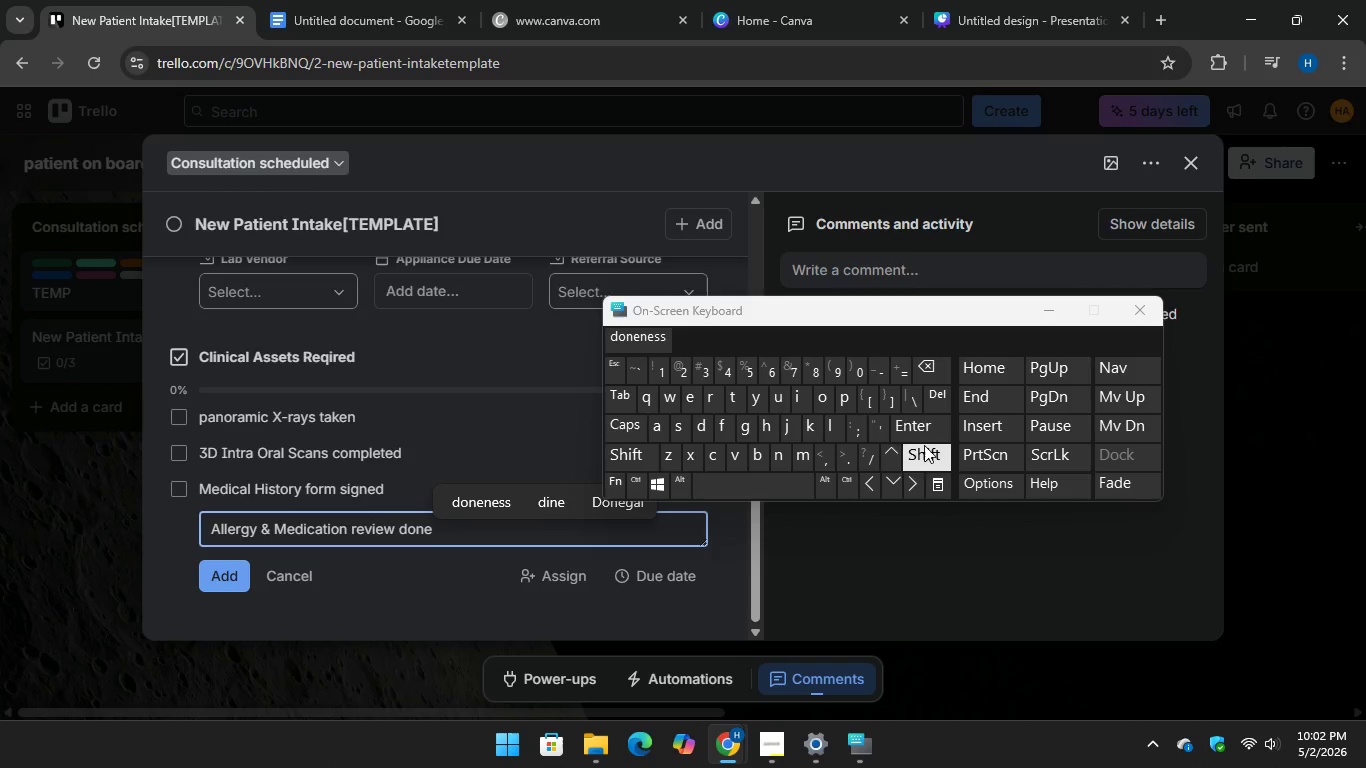 
key(Enter)
 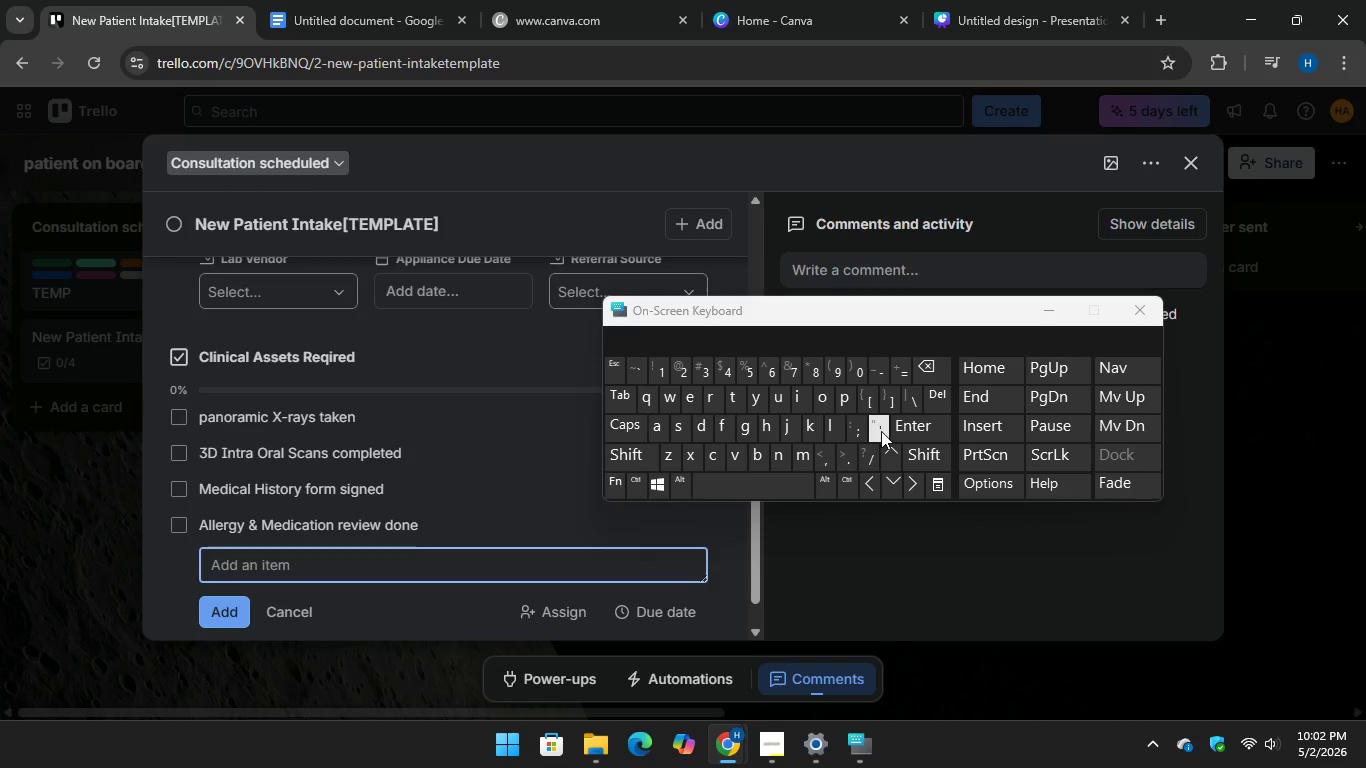 
wait(5.31)
 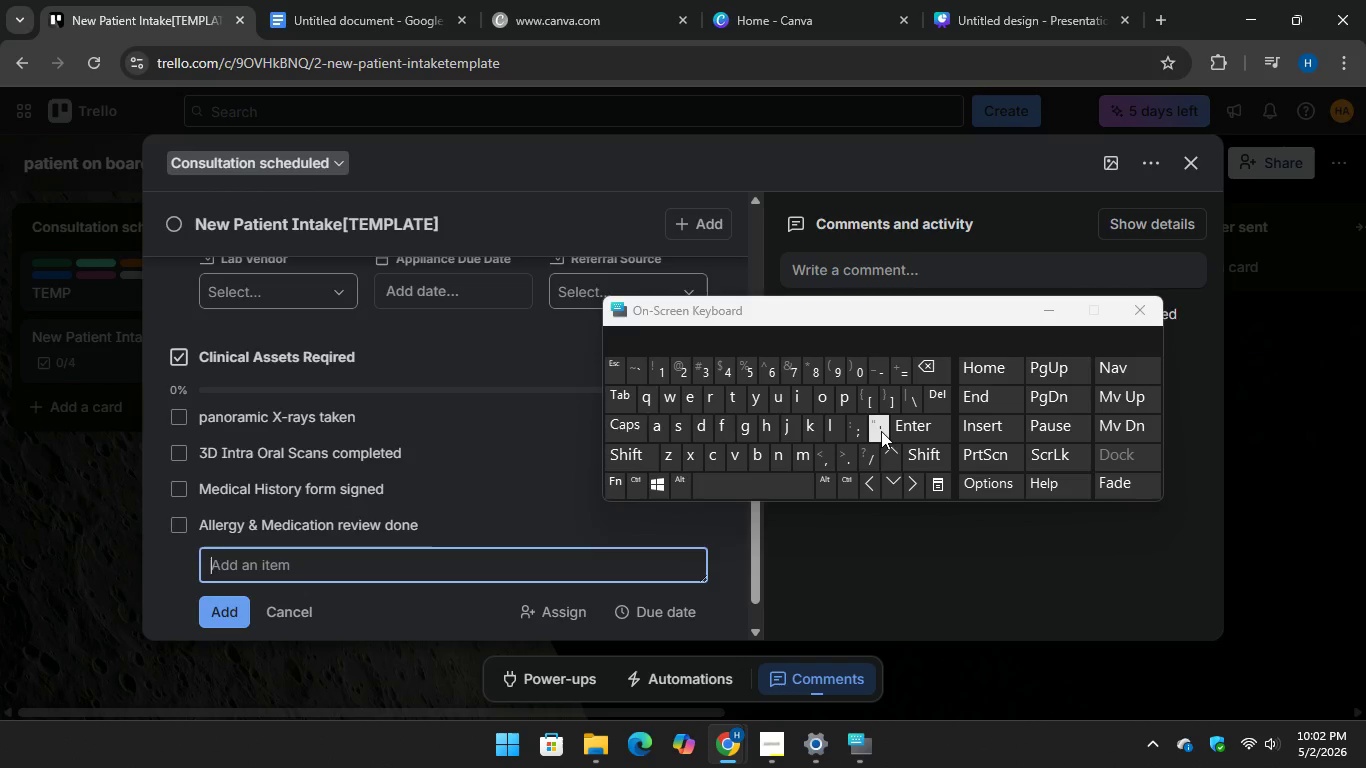 
scroll: coordinate [482, 386], scroll_direction: up, amount: 4.0
 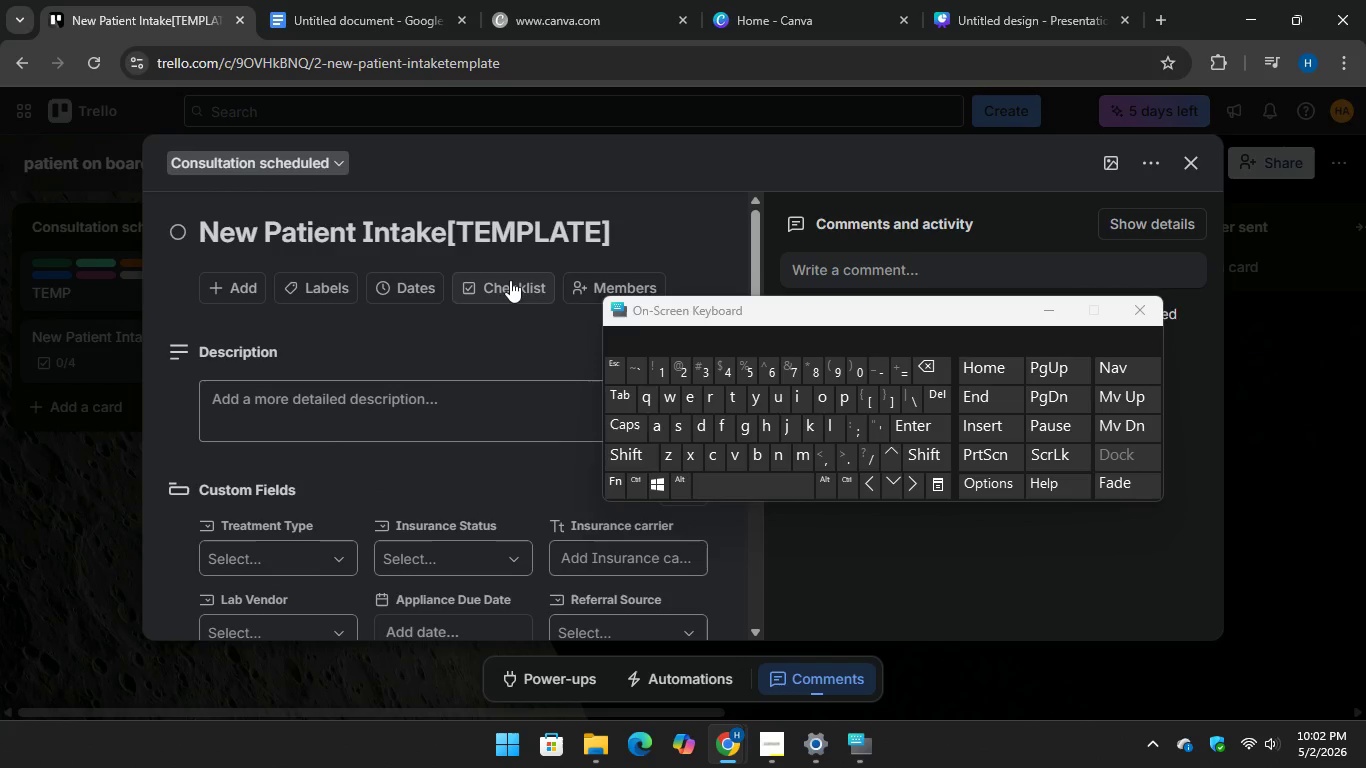 
left_click([505, 285])
 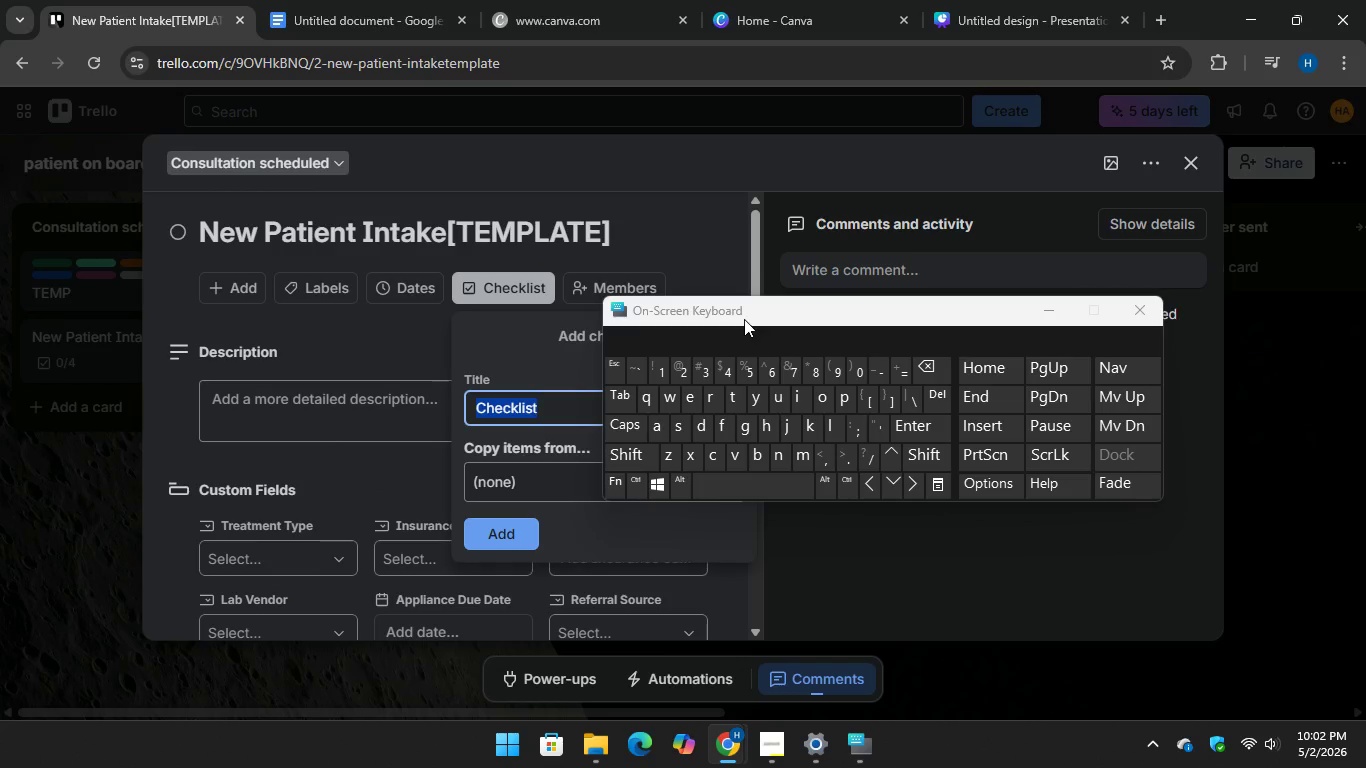 
wait(9.74)
 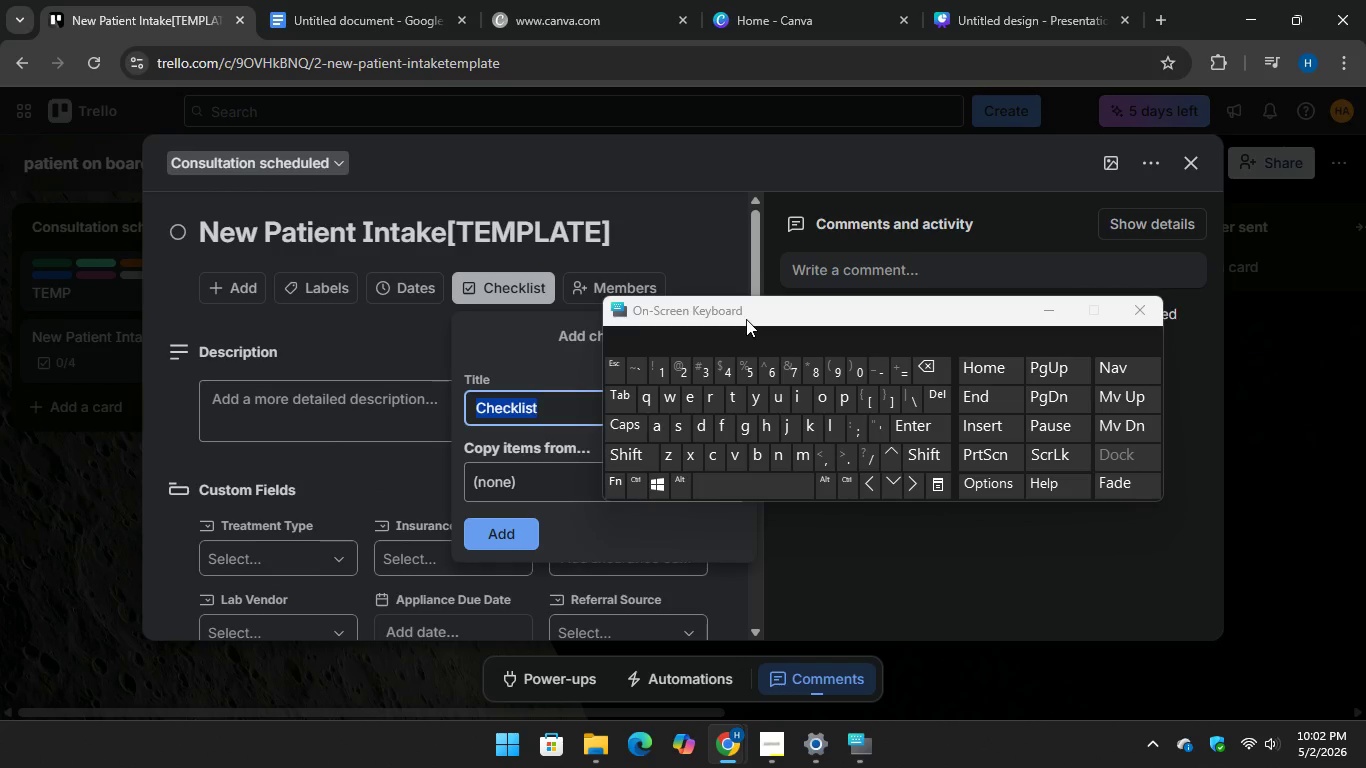 
type(Insurance & Admi)
 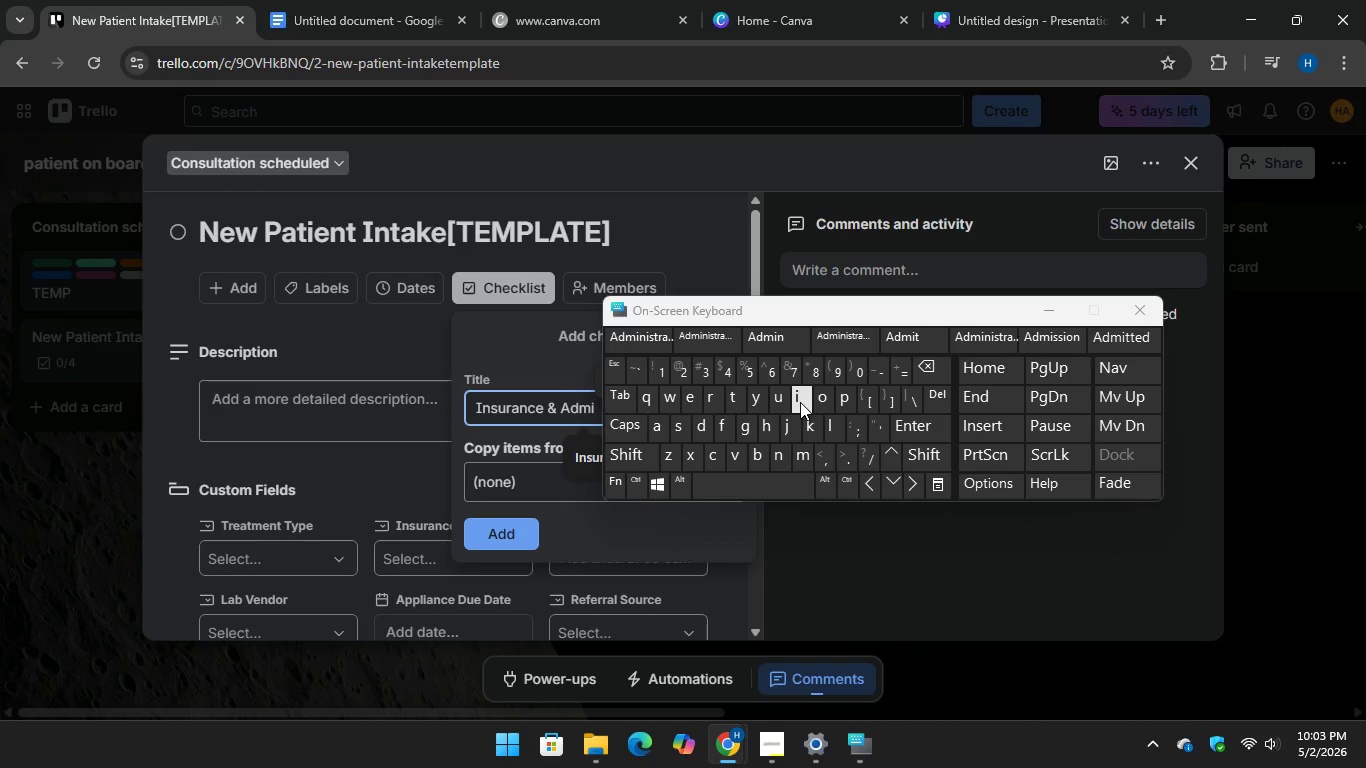 
key(N)
 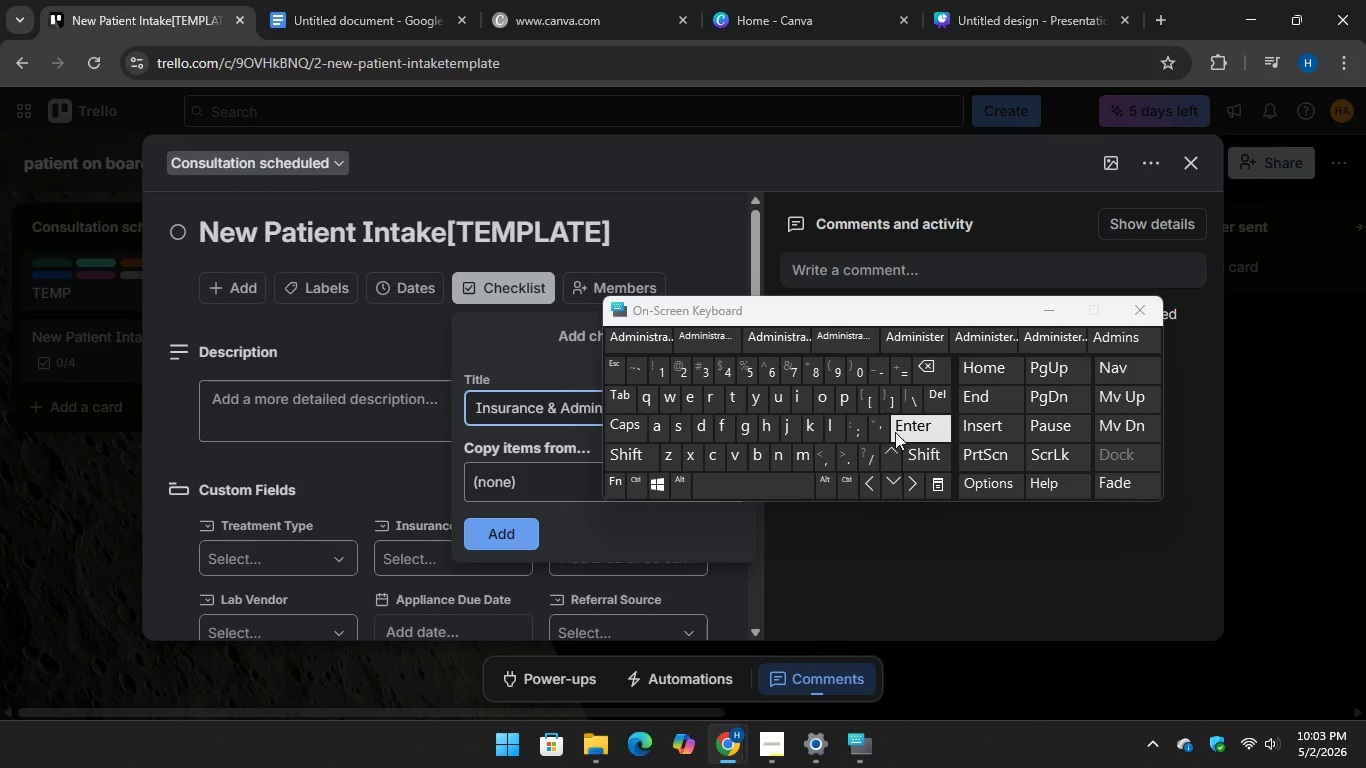 
key(Enter)
 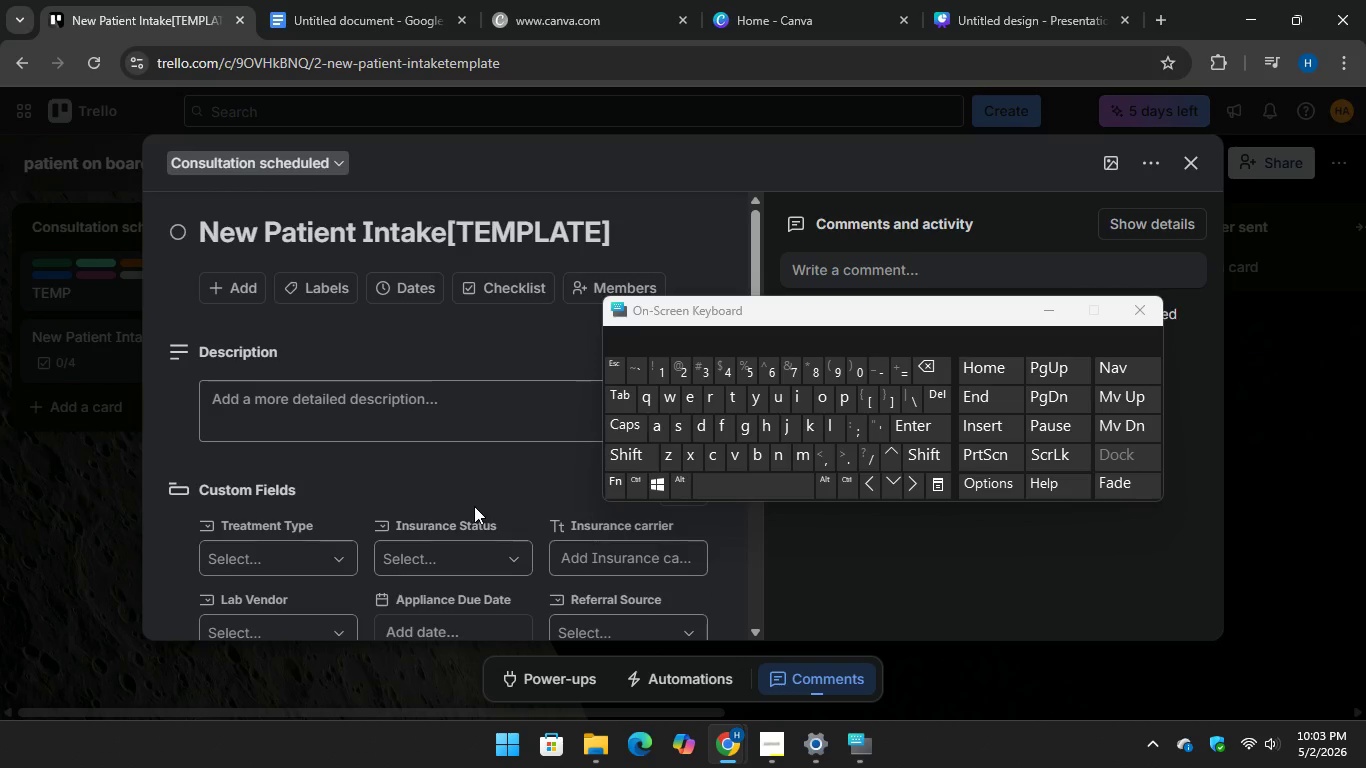 
scroll: coordinate [478, 505], scroll_direction: down, amount: 7.0
 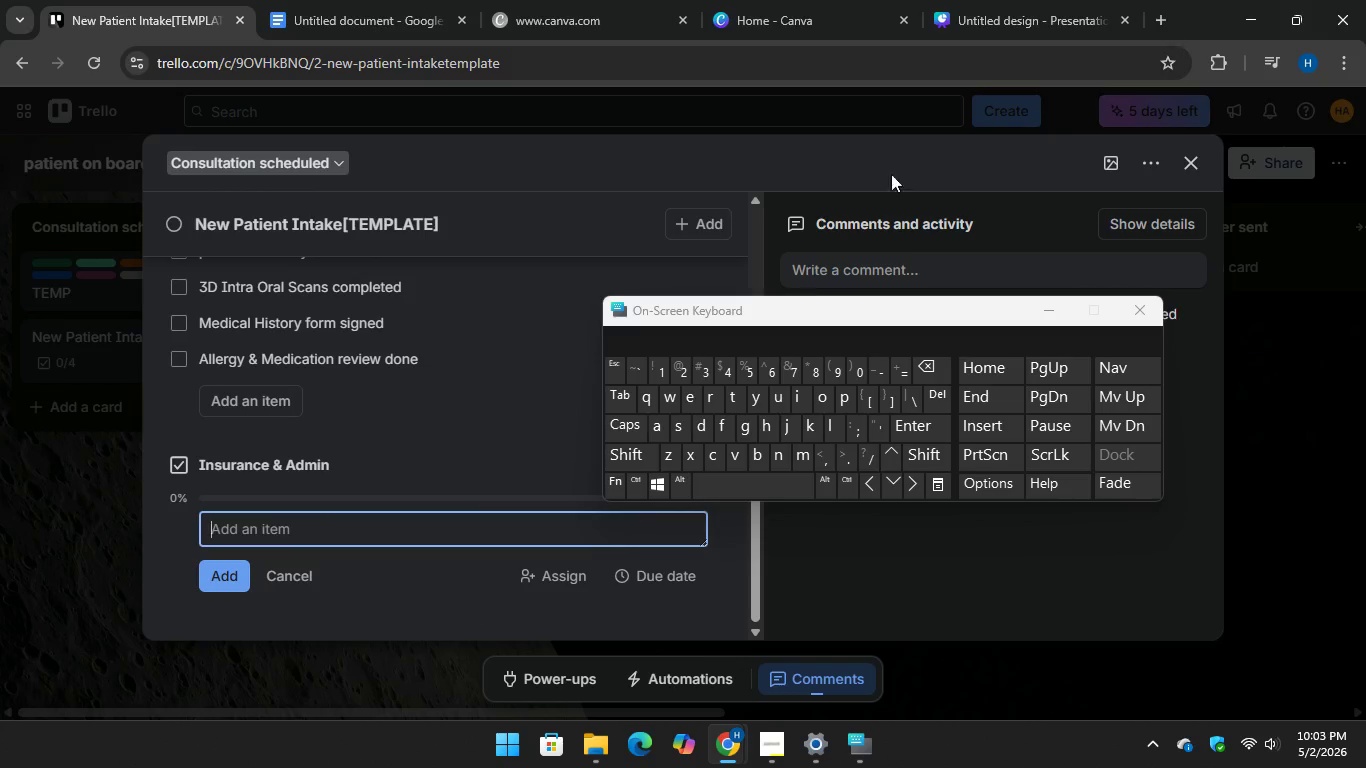 
type(Insurance card)
 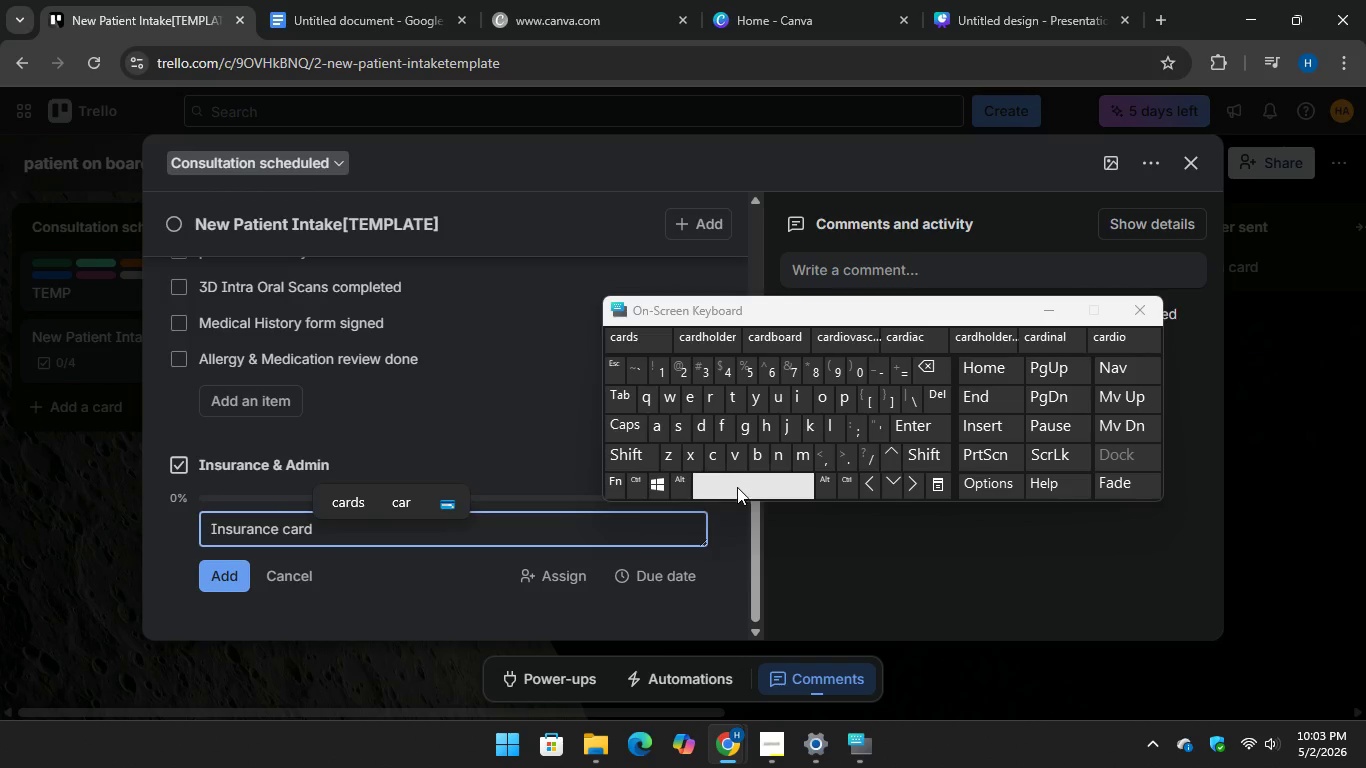 
type( scann)
 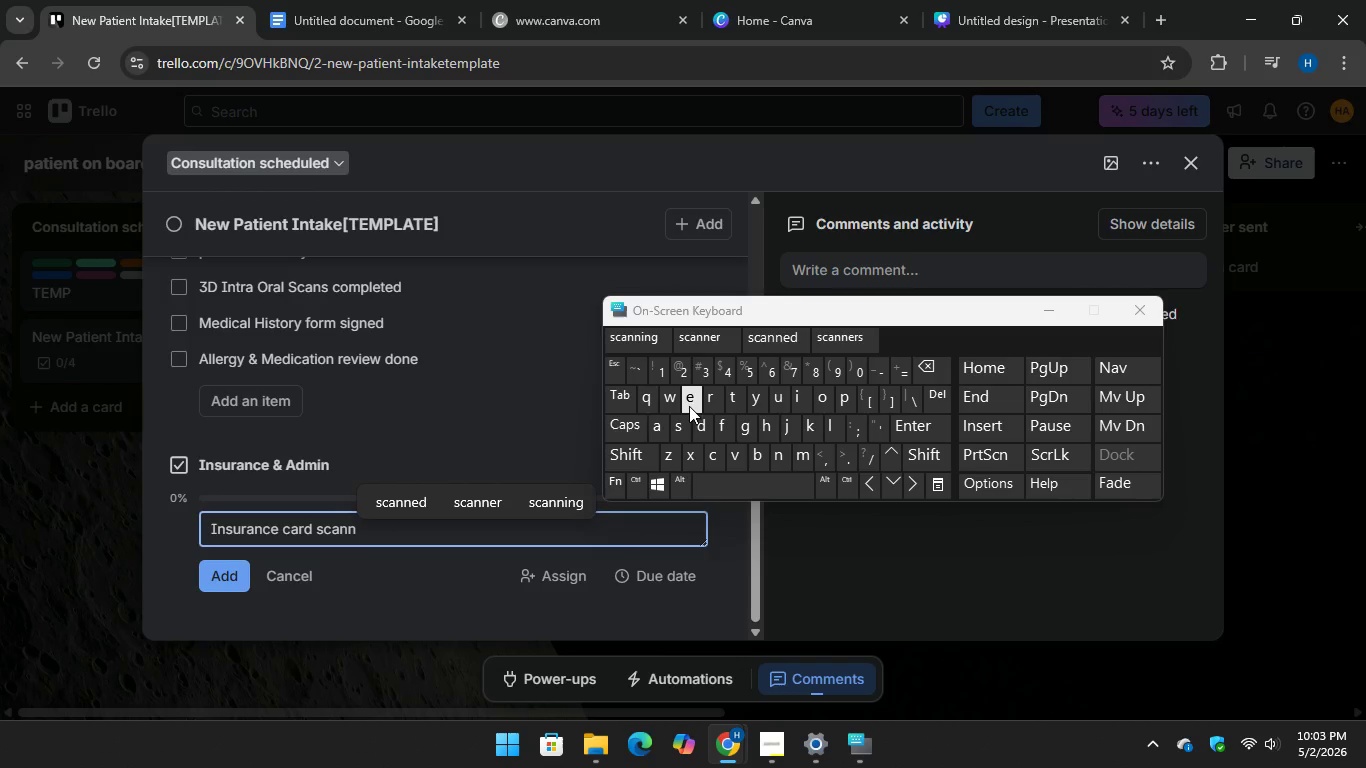 
type(ed)
 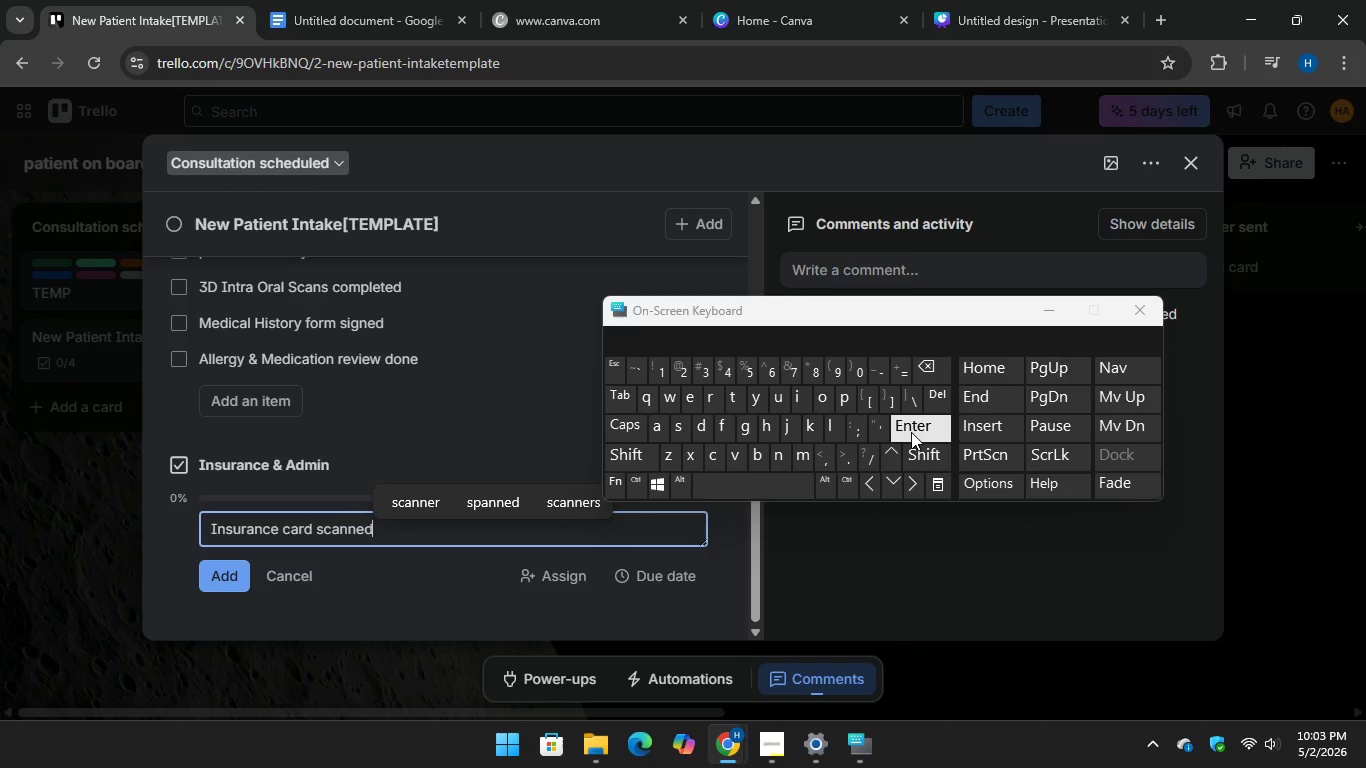 
key(Enter)
 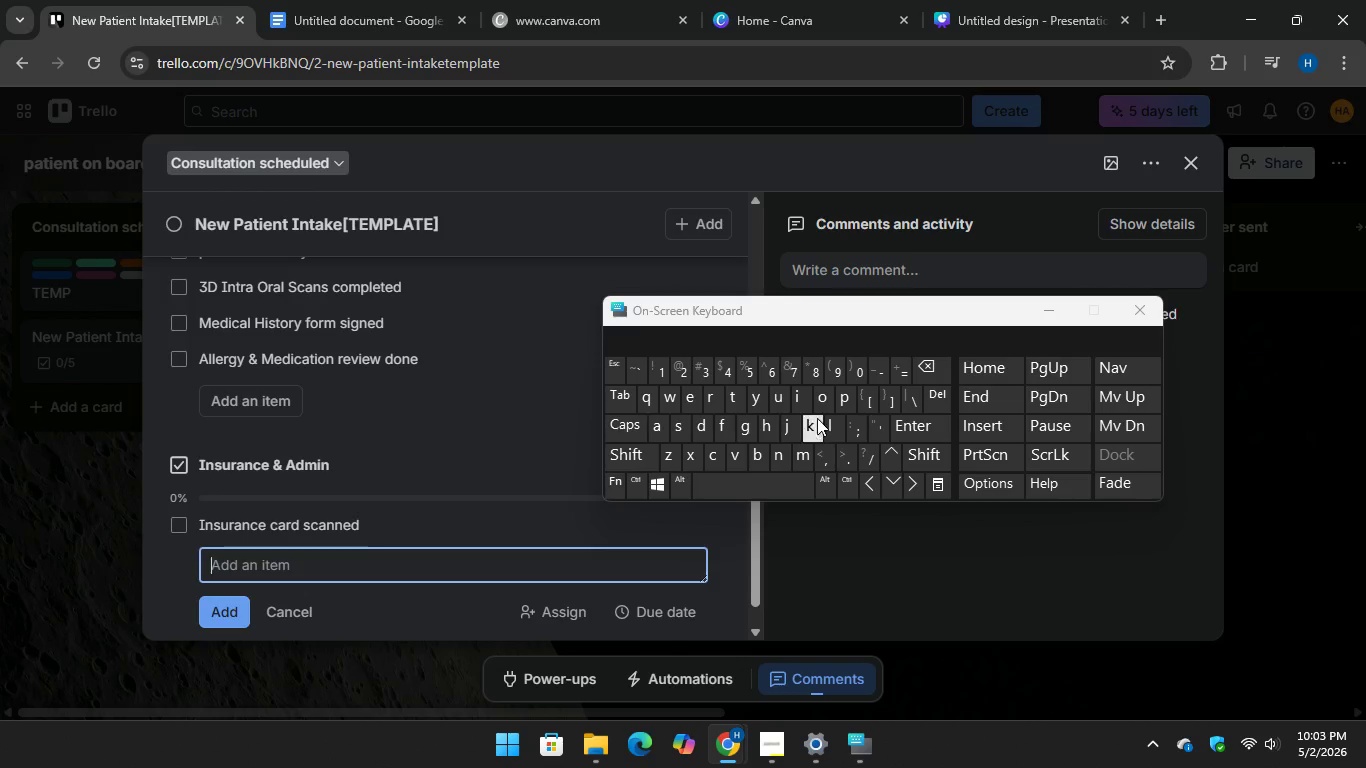 
type(pre-au)
 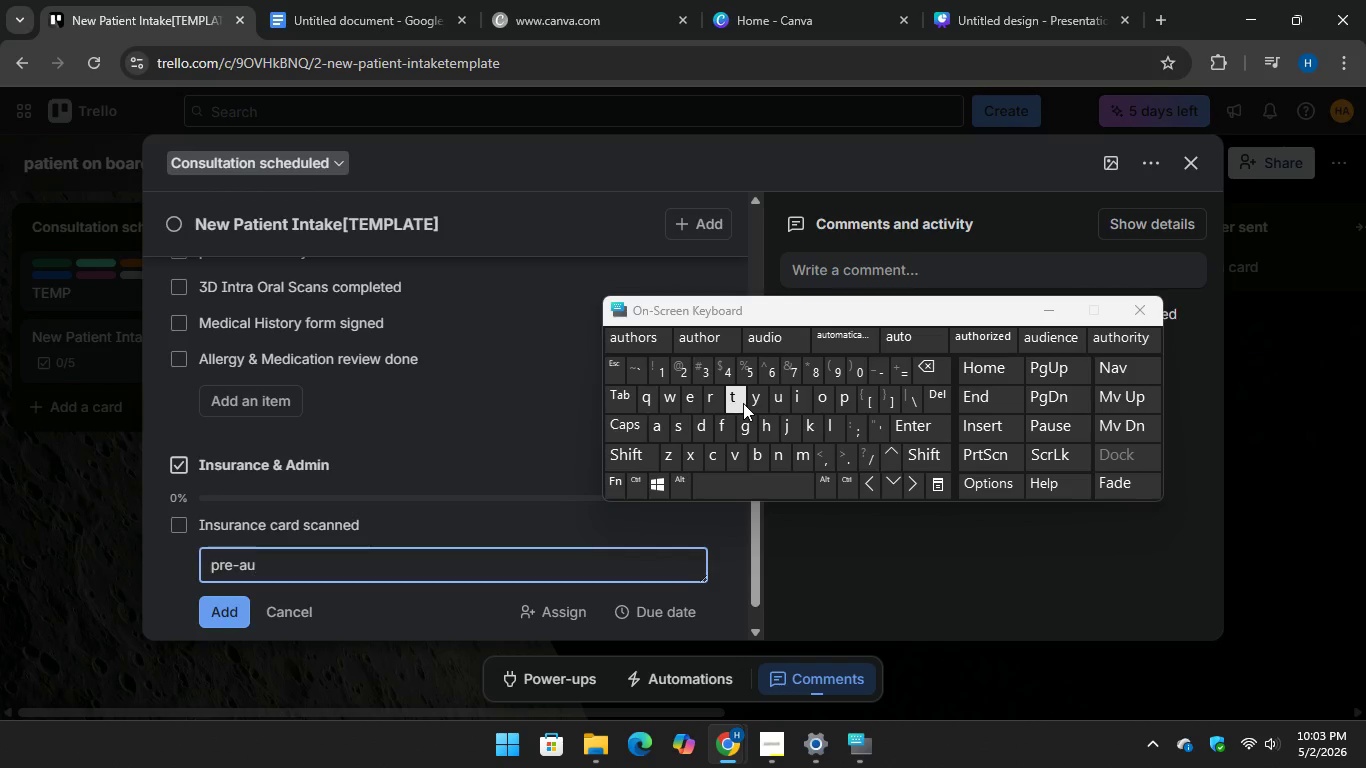 
type(th)
 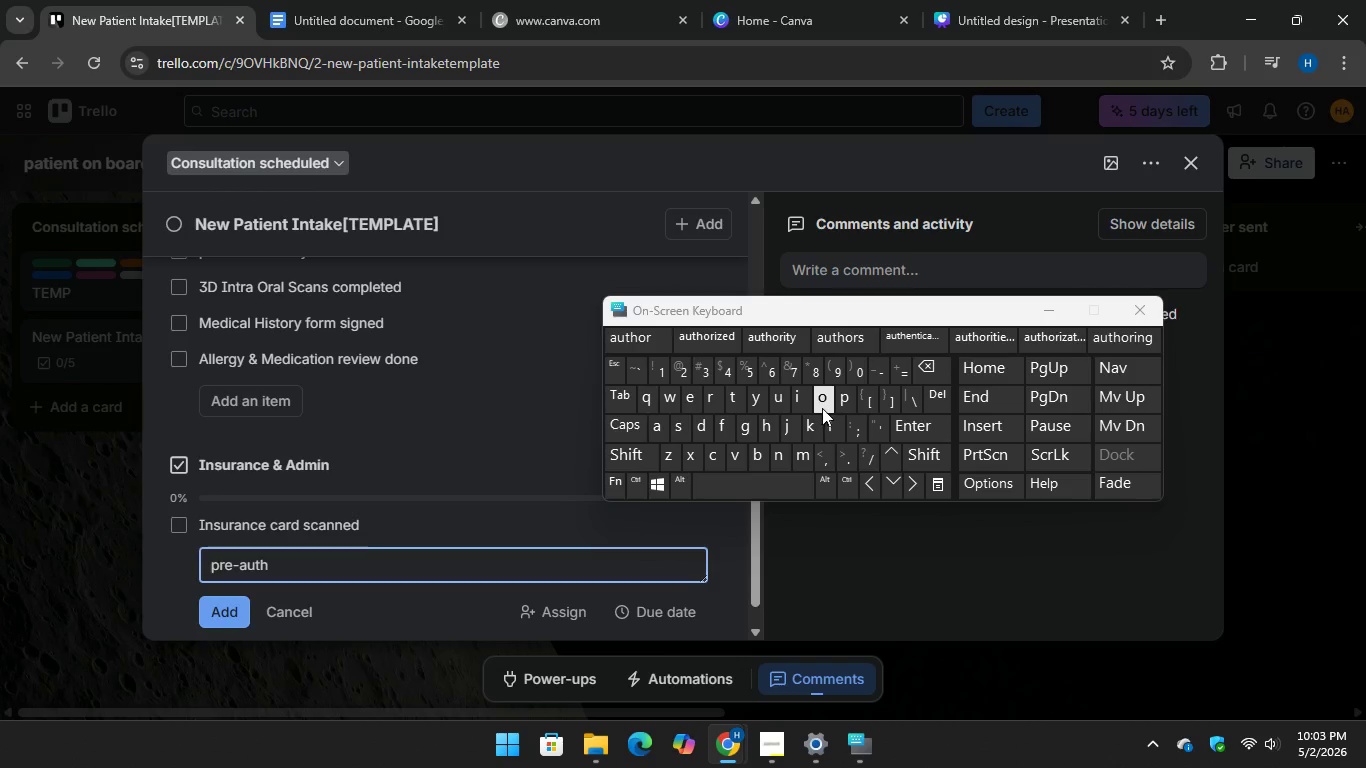 
type(orization)
 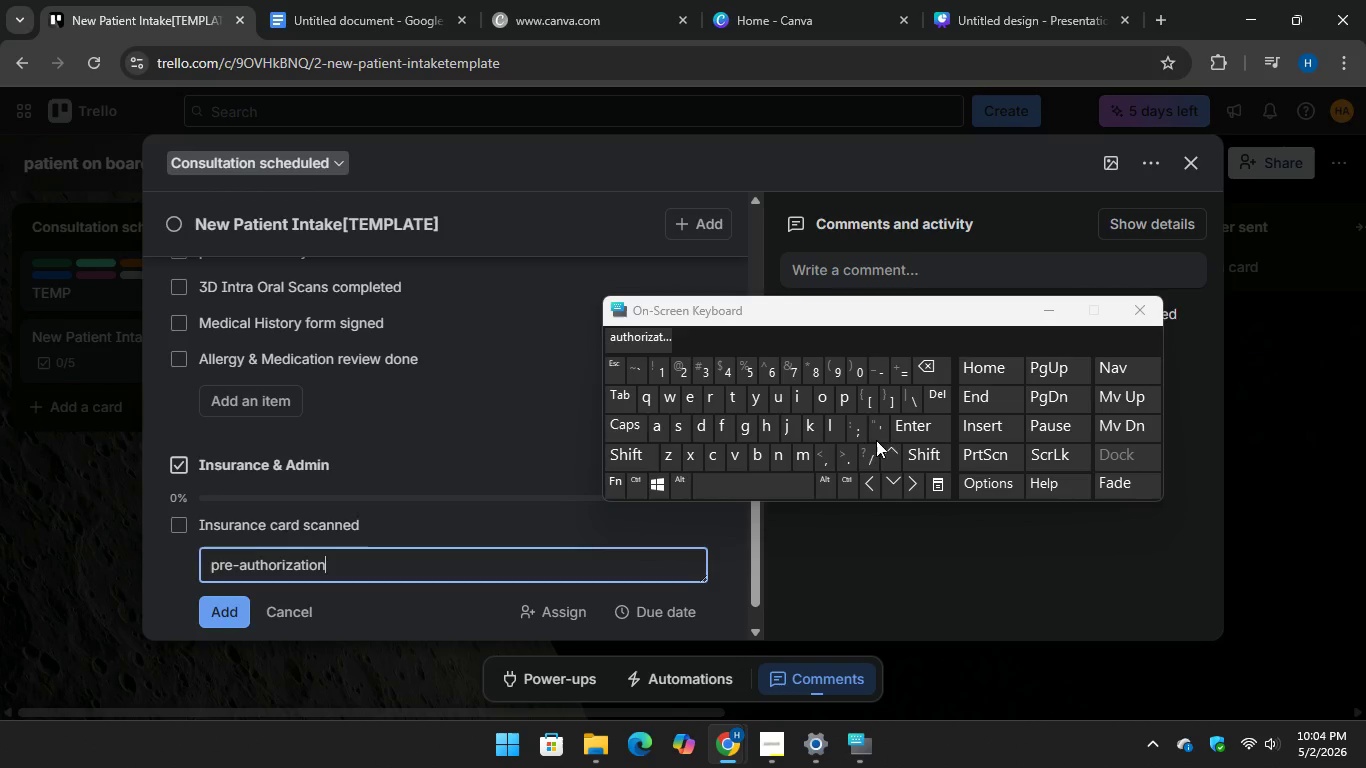 
key(Enter)
 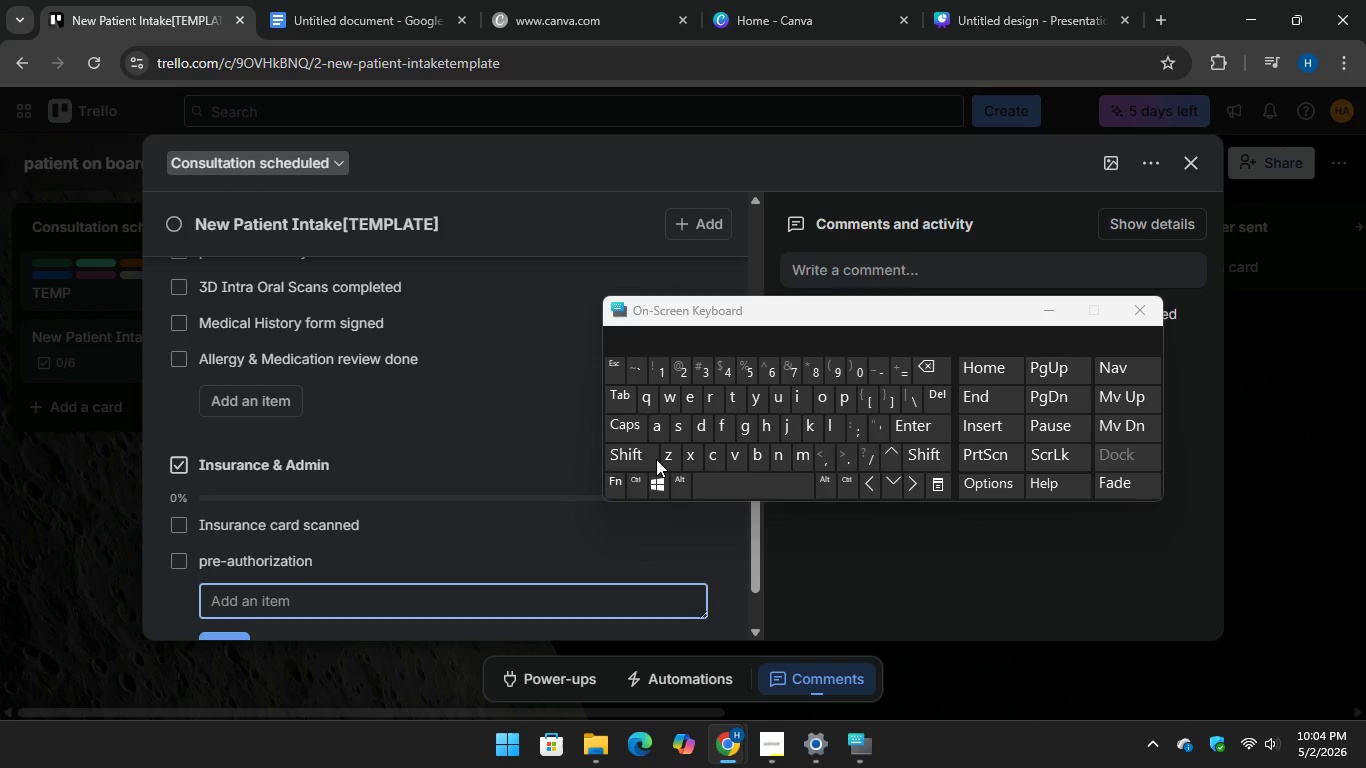 
type(Tr)
 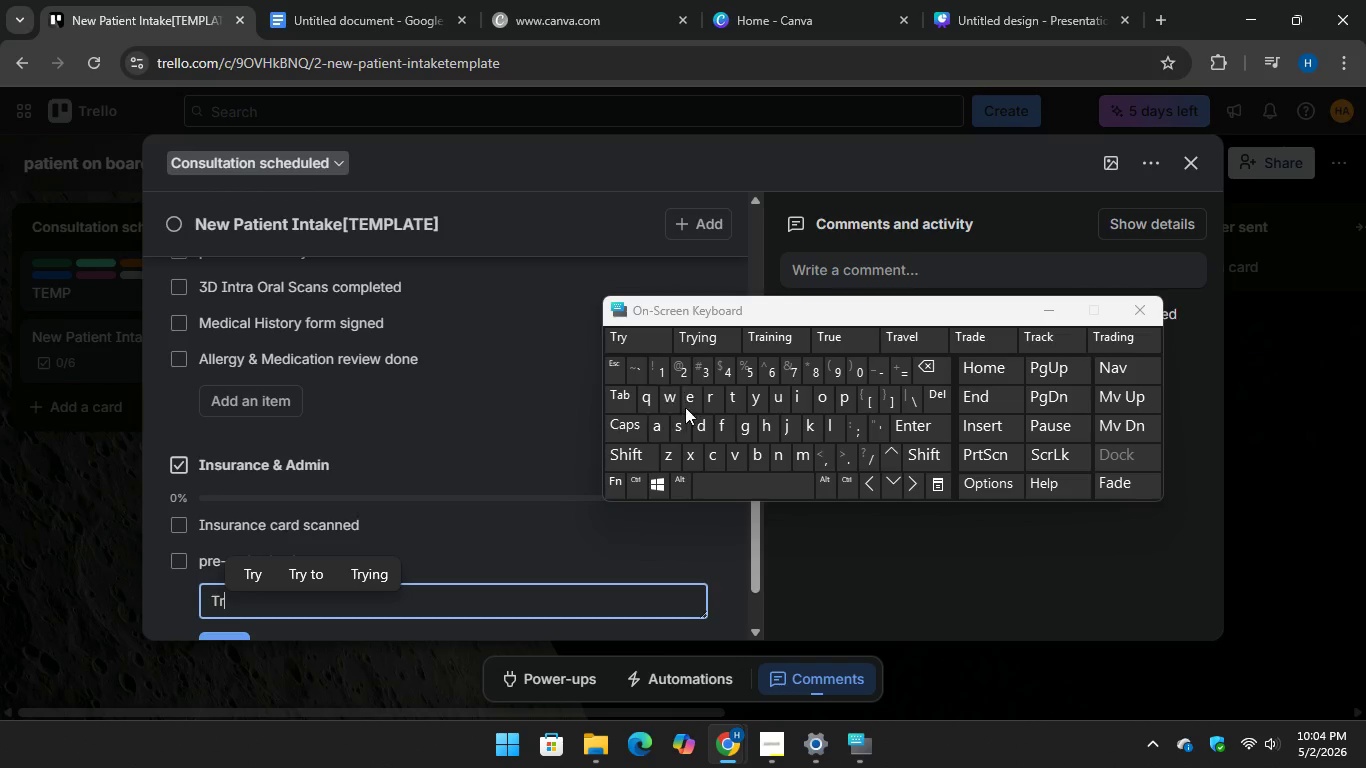 
type(ea)
 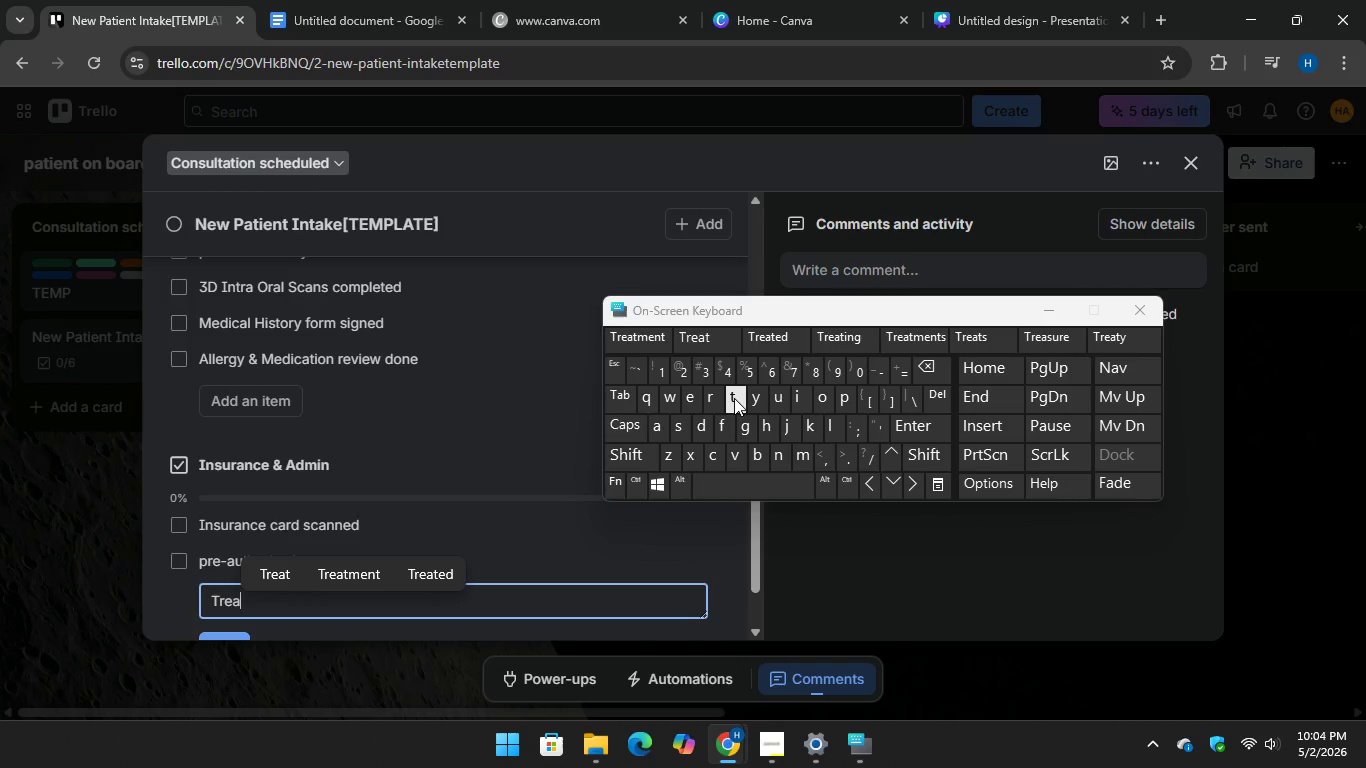 
type(tment)
 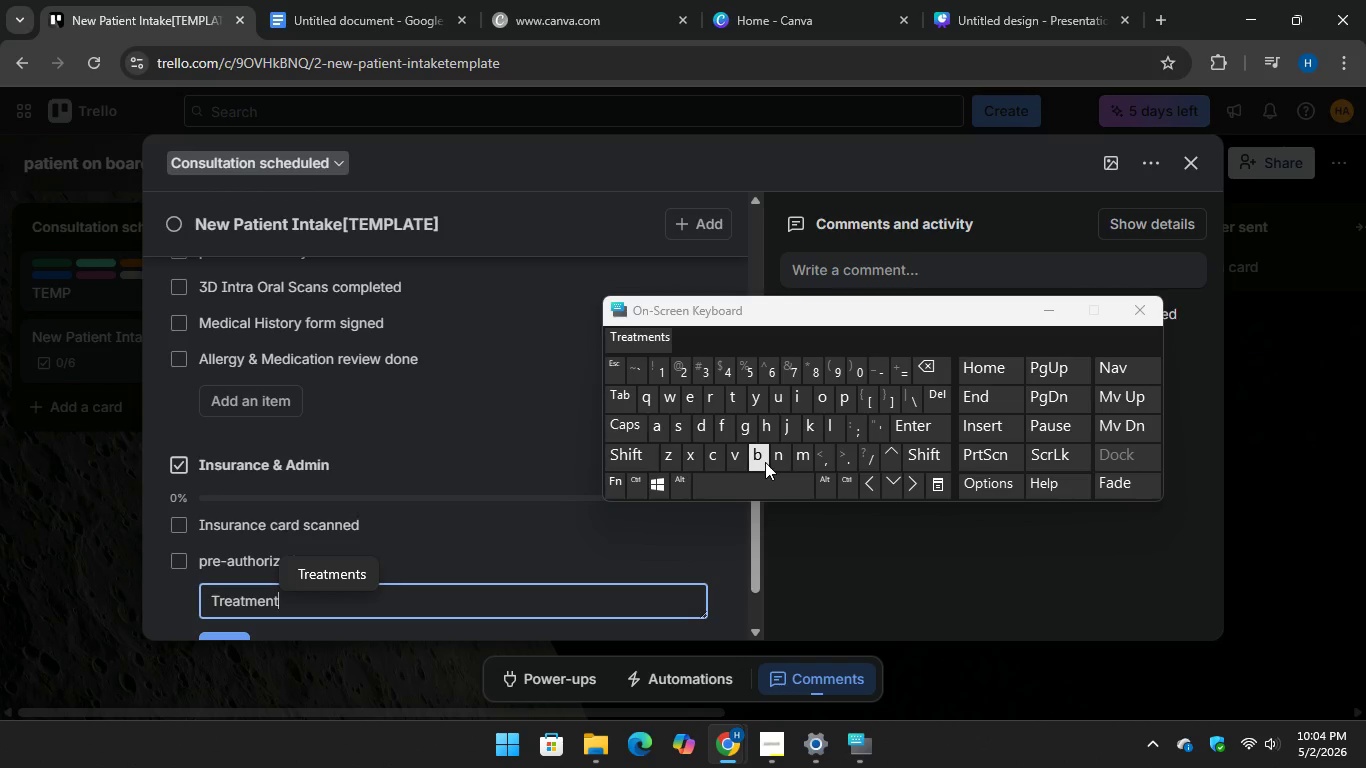 
wait(28.25)
 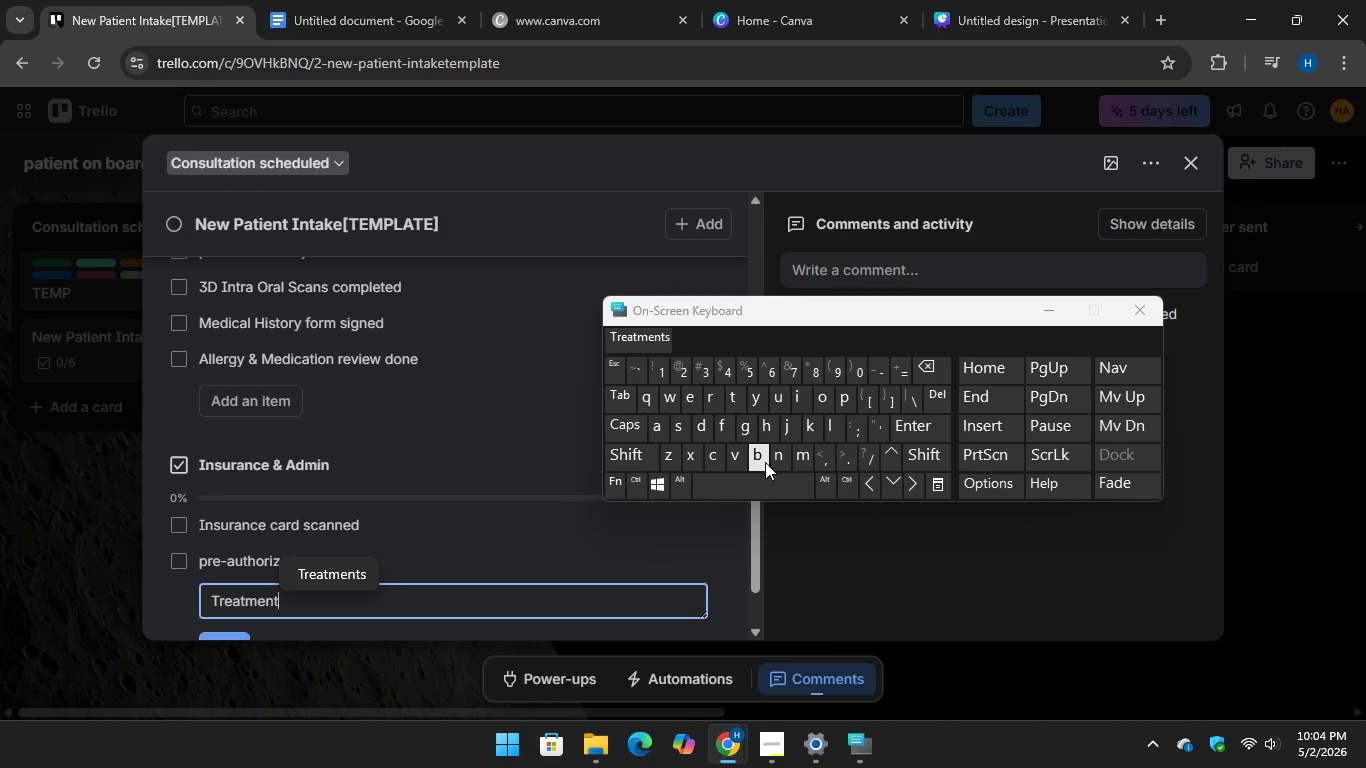 
type( pl)
 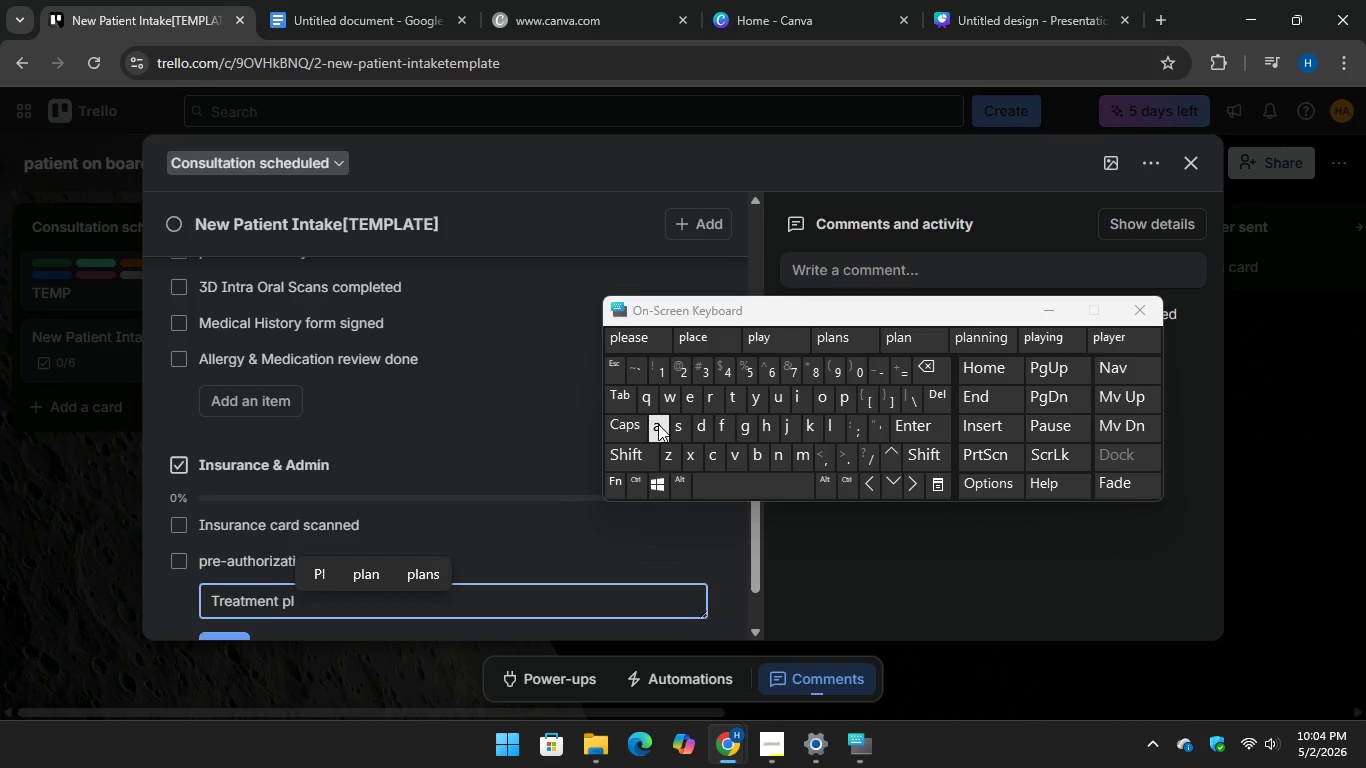 
type(an)
 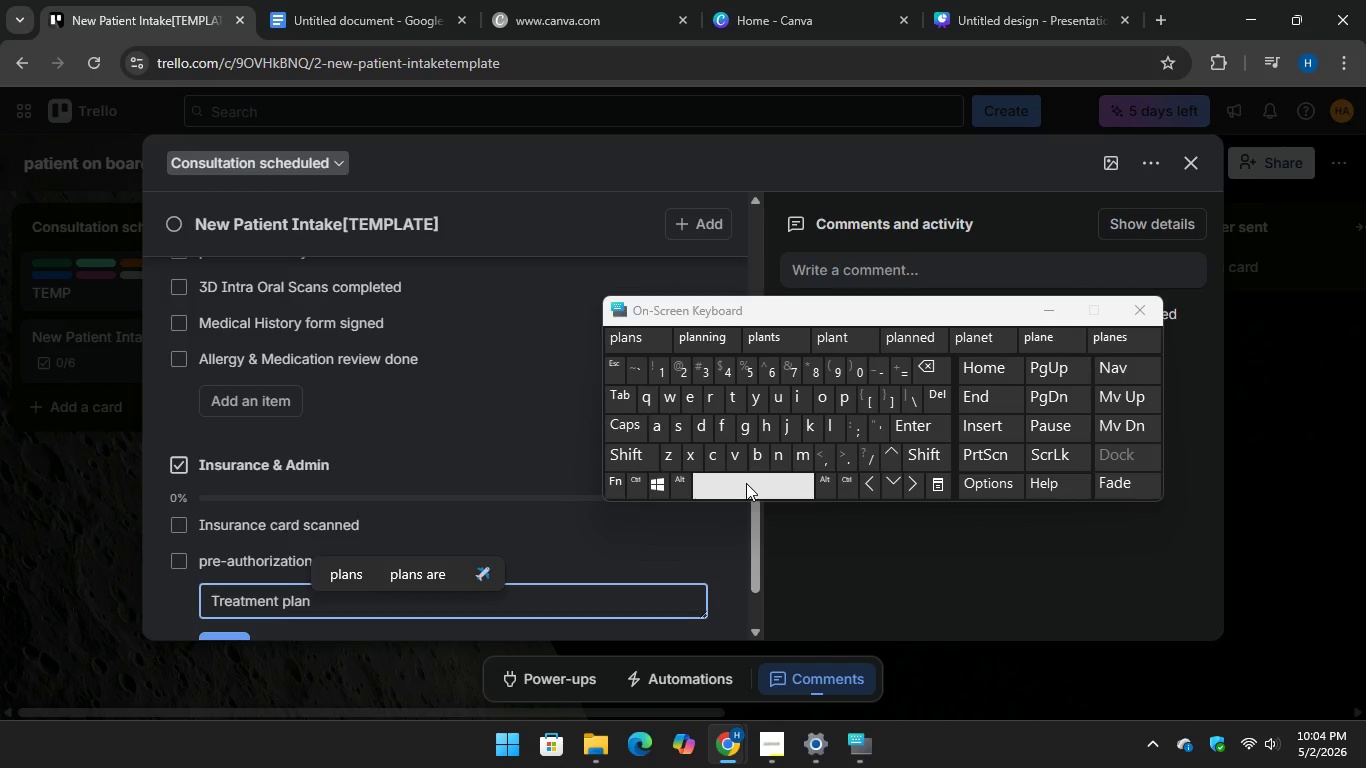 
type( prese)
 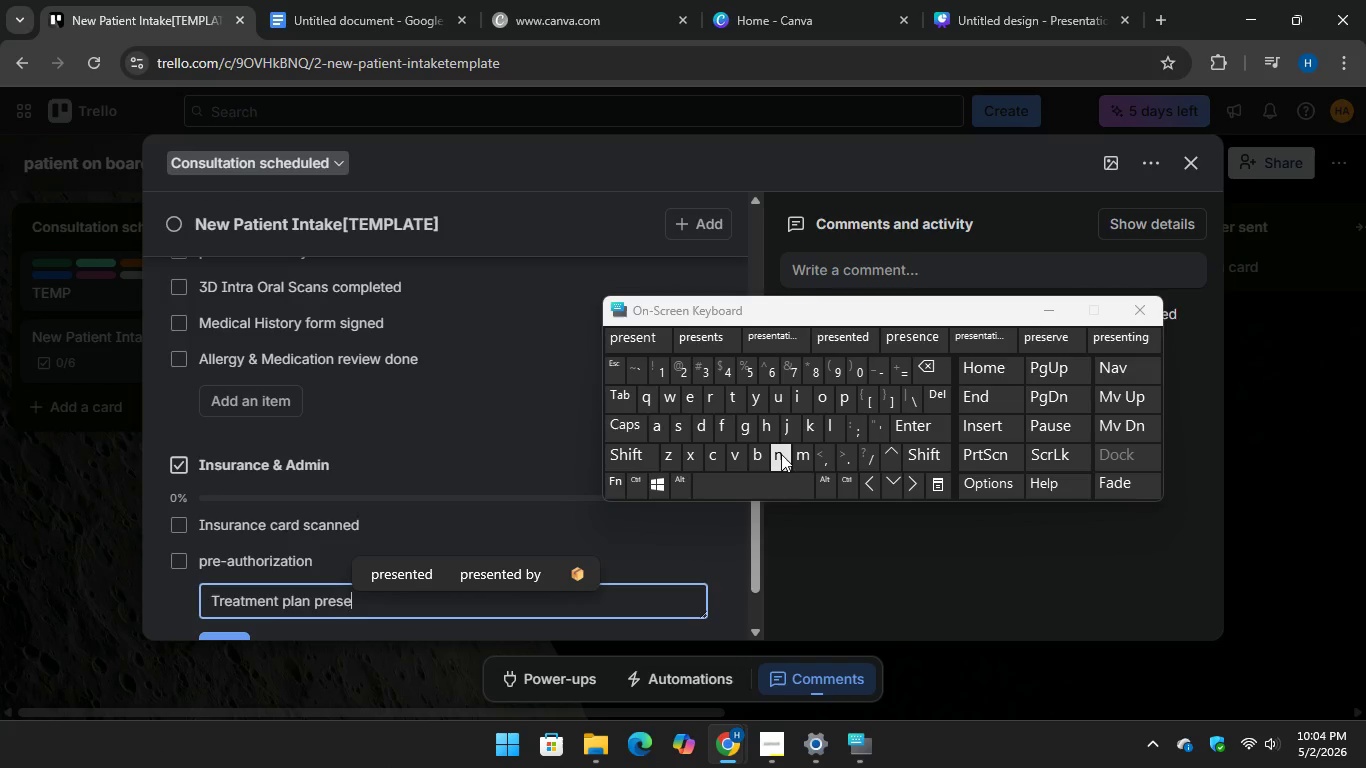 
type(nted to family)
 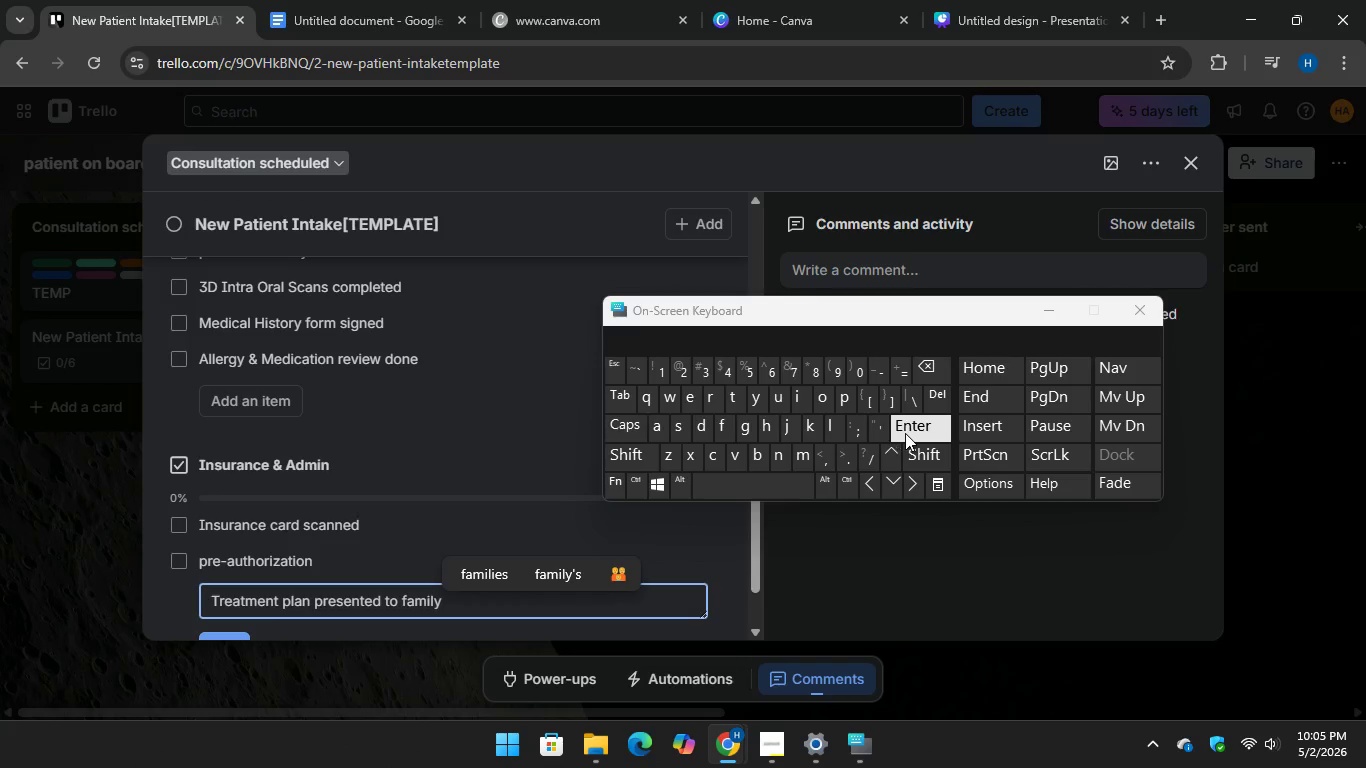 
key(Enter)
 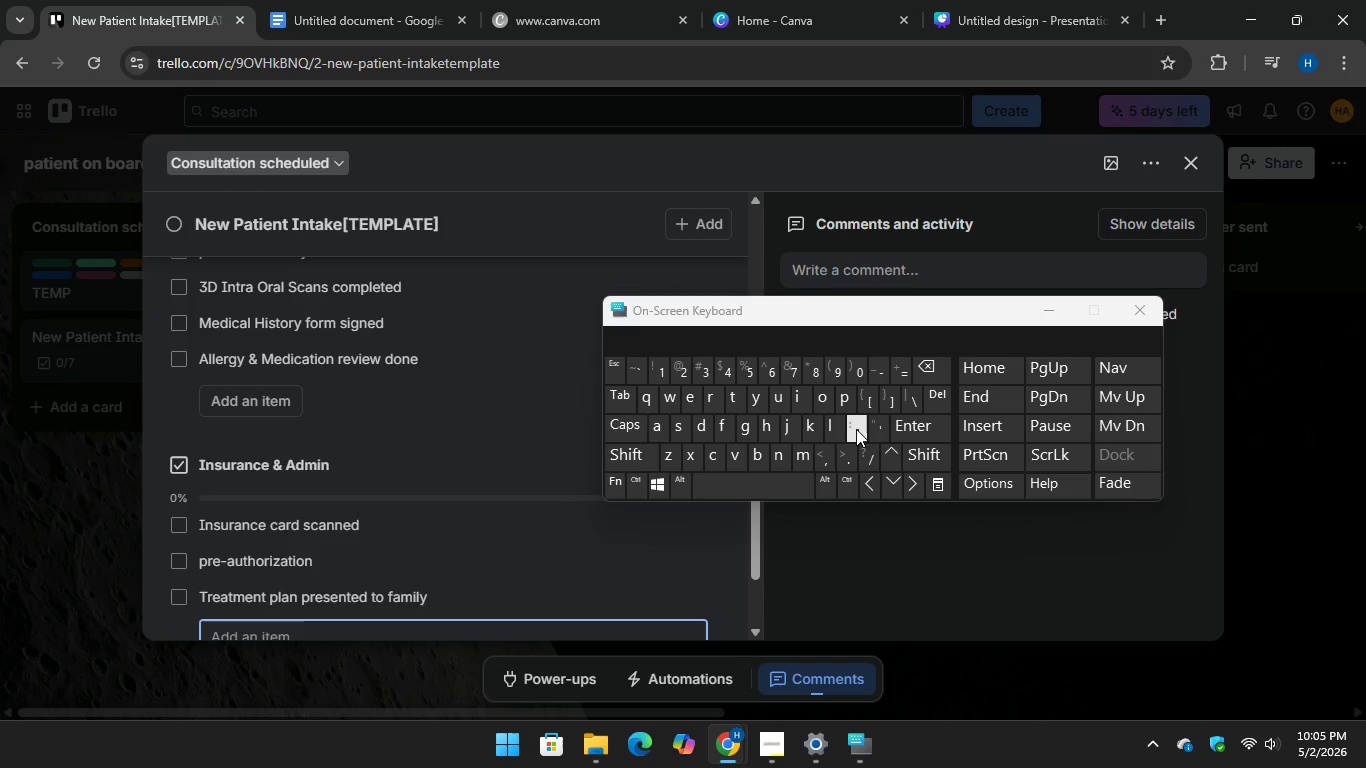 
wait(5.49)
 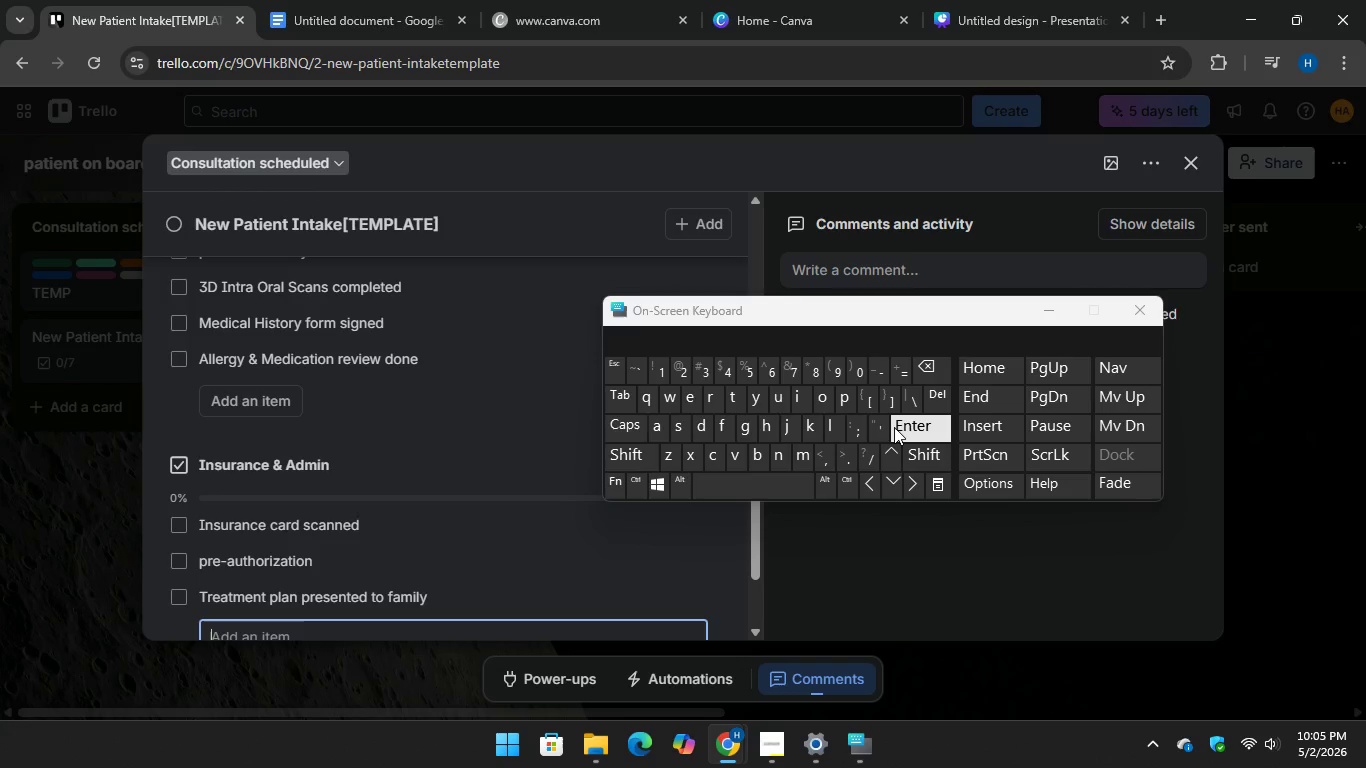 
type(Financ)
 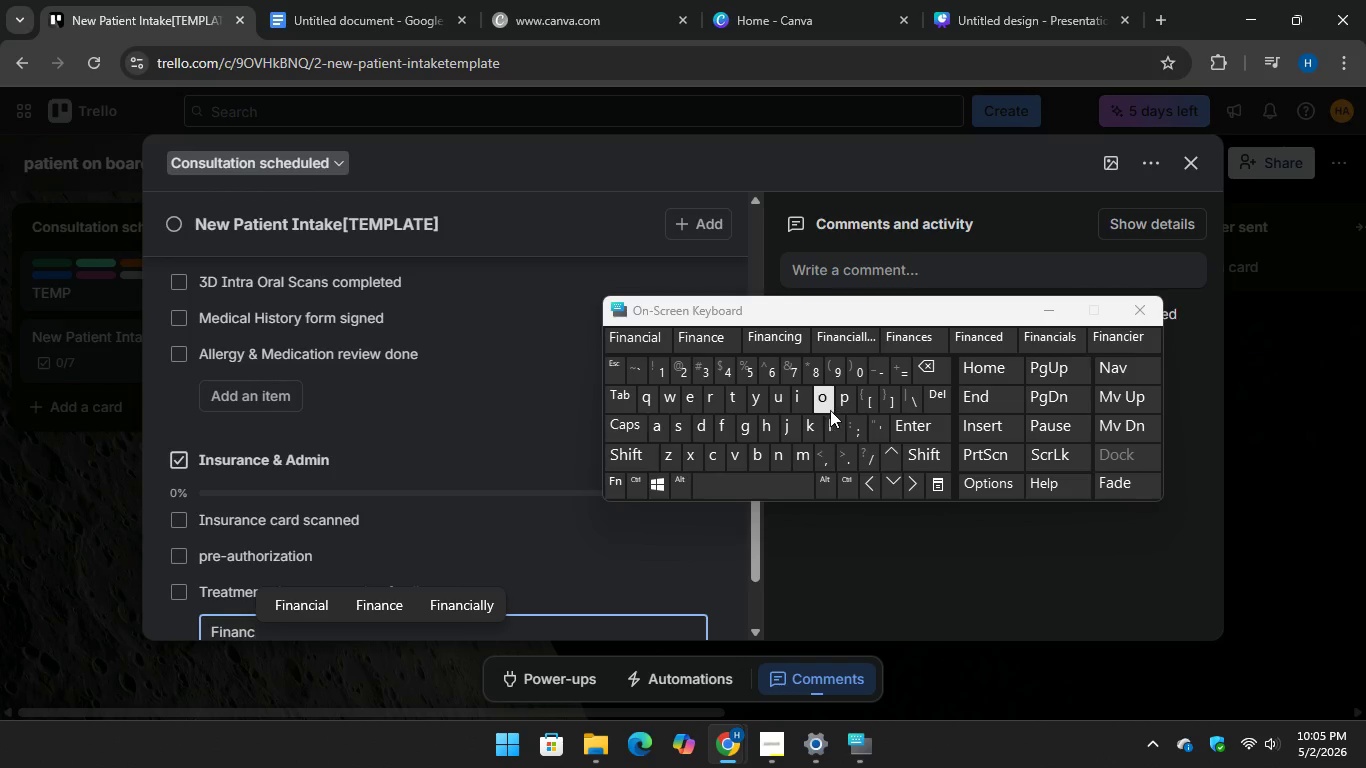 
type(ial arran)
 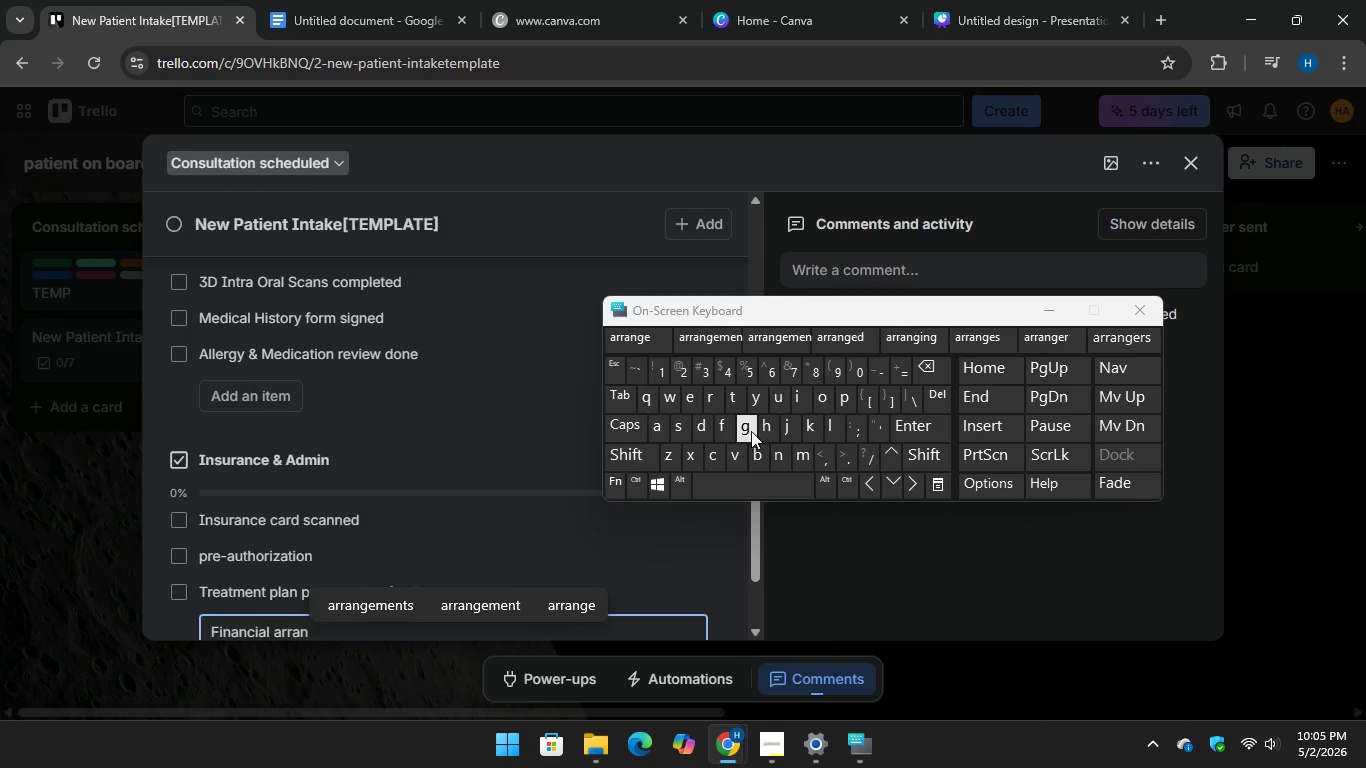 
type(gment )
 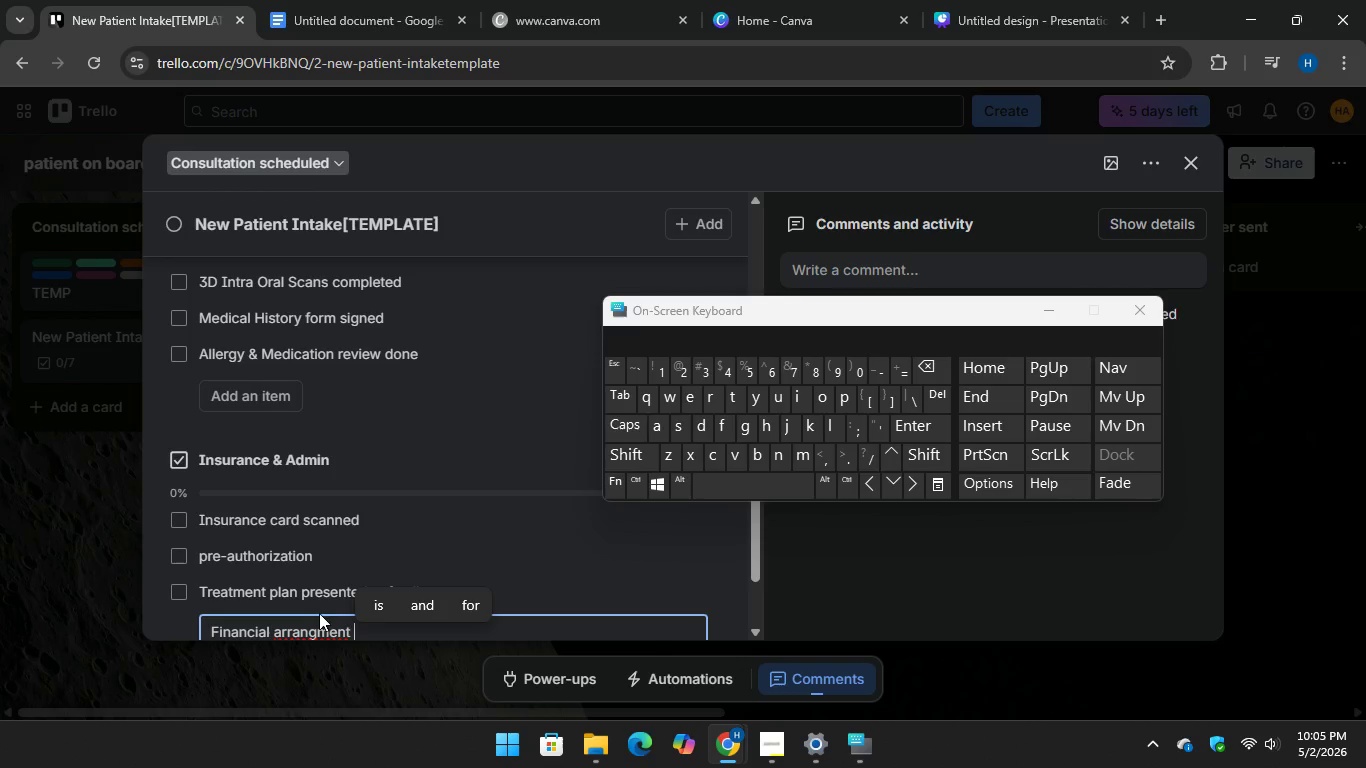 
double_click([312, 632])
 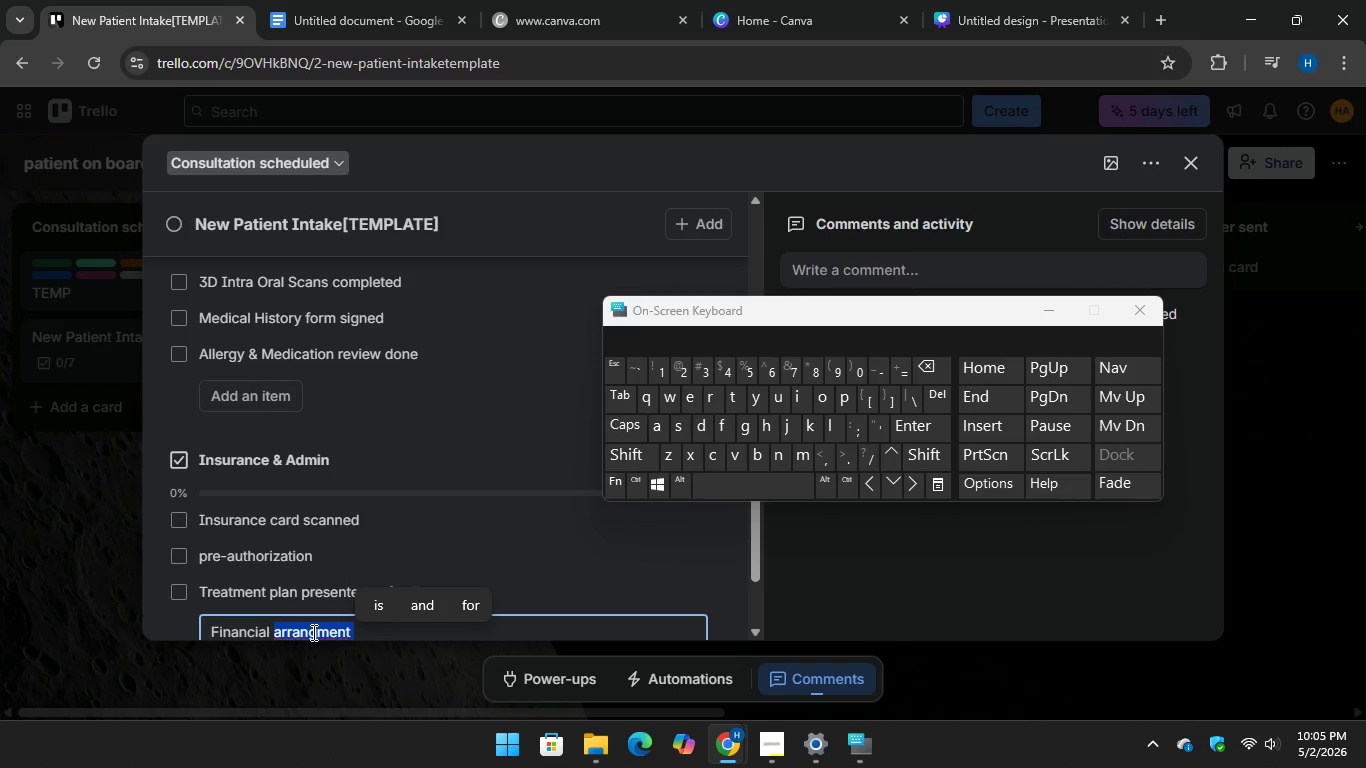 
right_click([312, 632])
 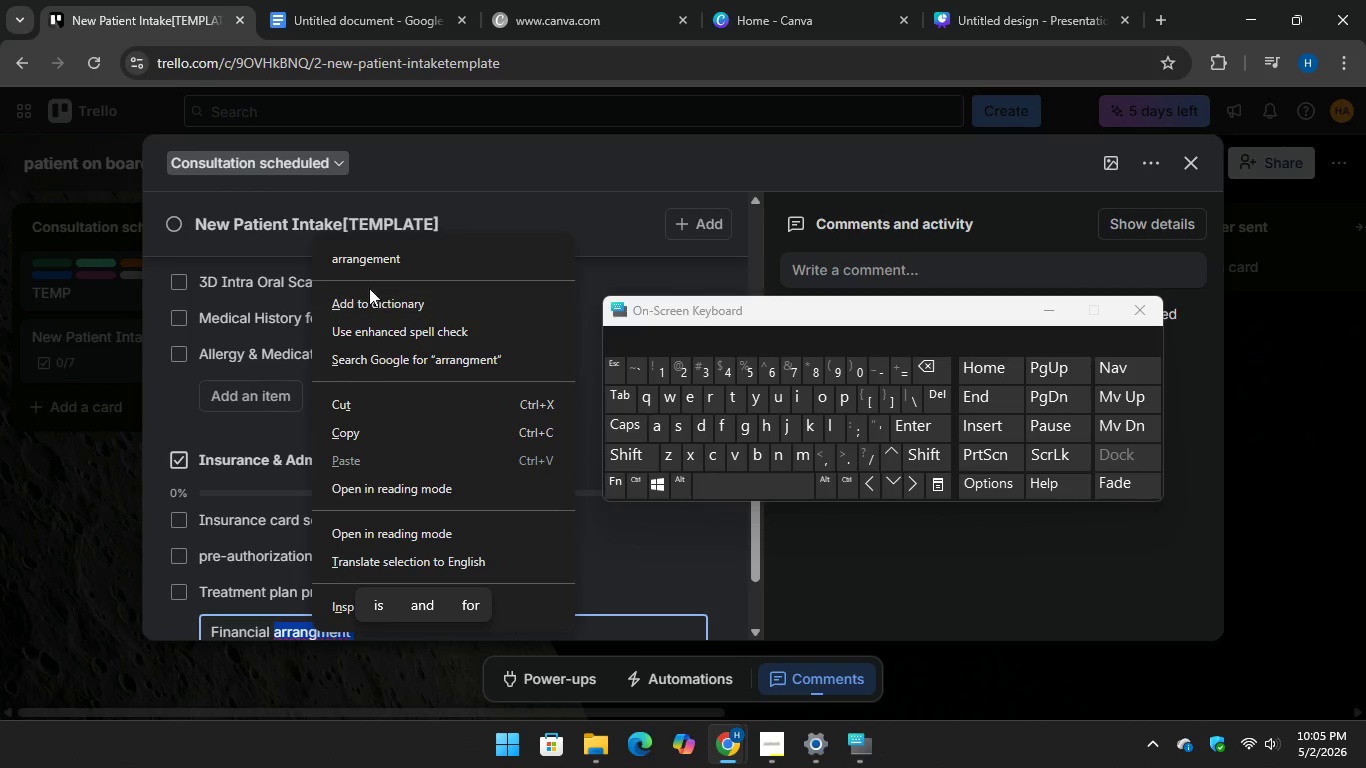 
left_click([378, 263])
 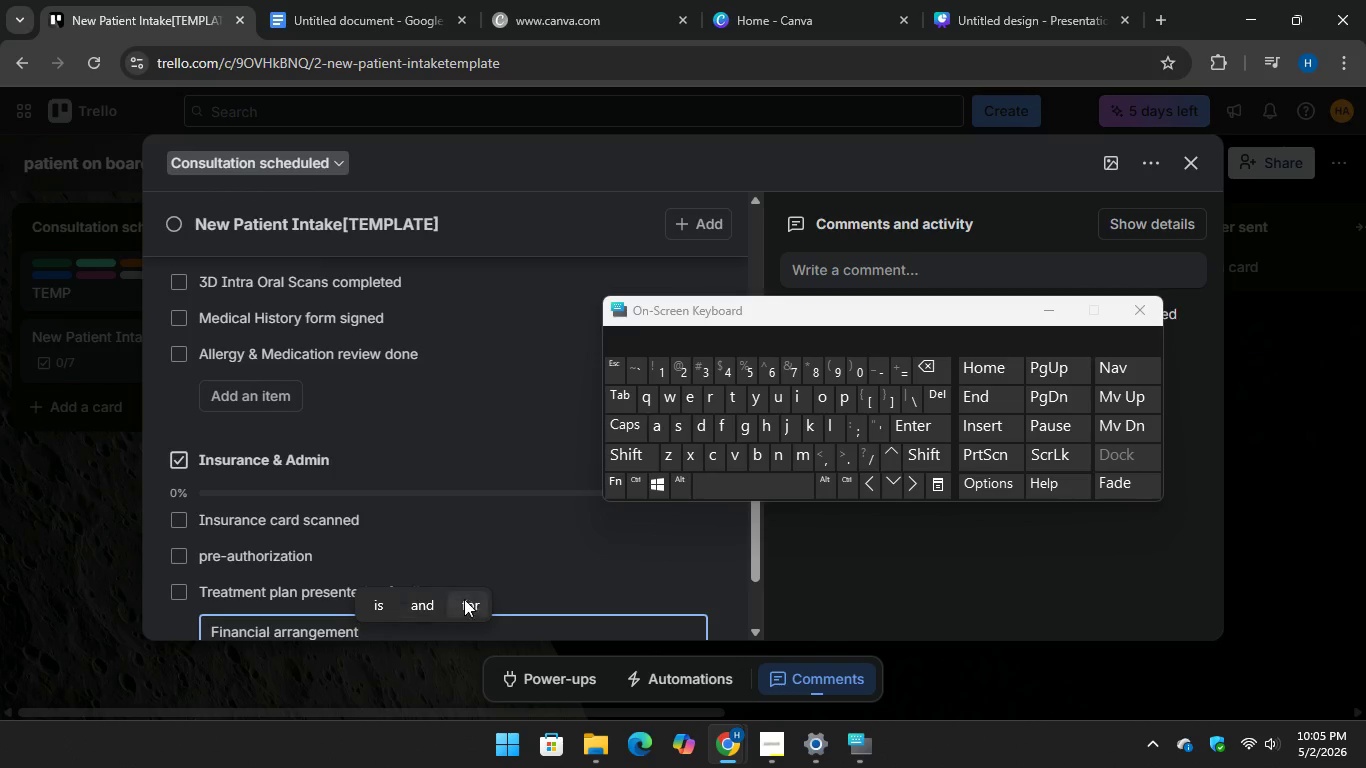 
scroll: coordinate [473, 596], scroll_direction: down, amount: 2.0
 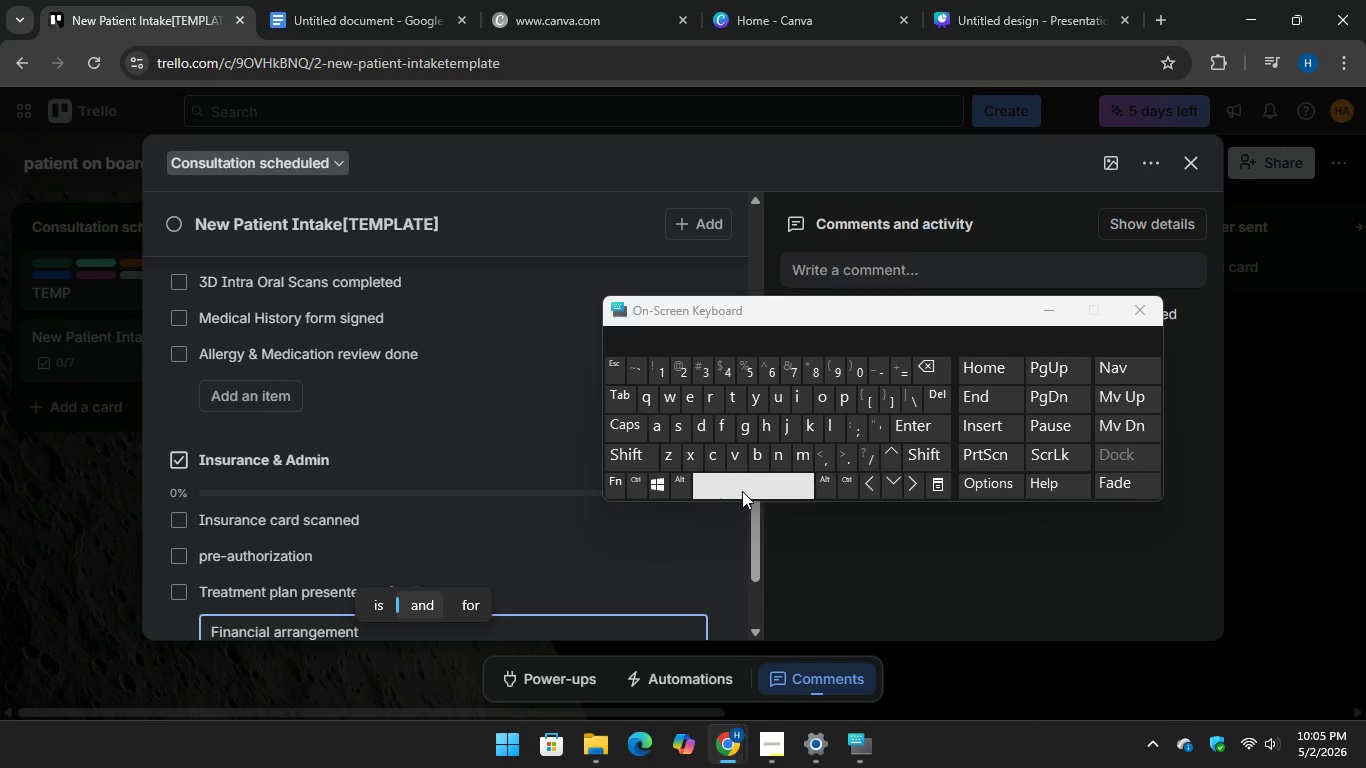 
key(Space)
 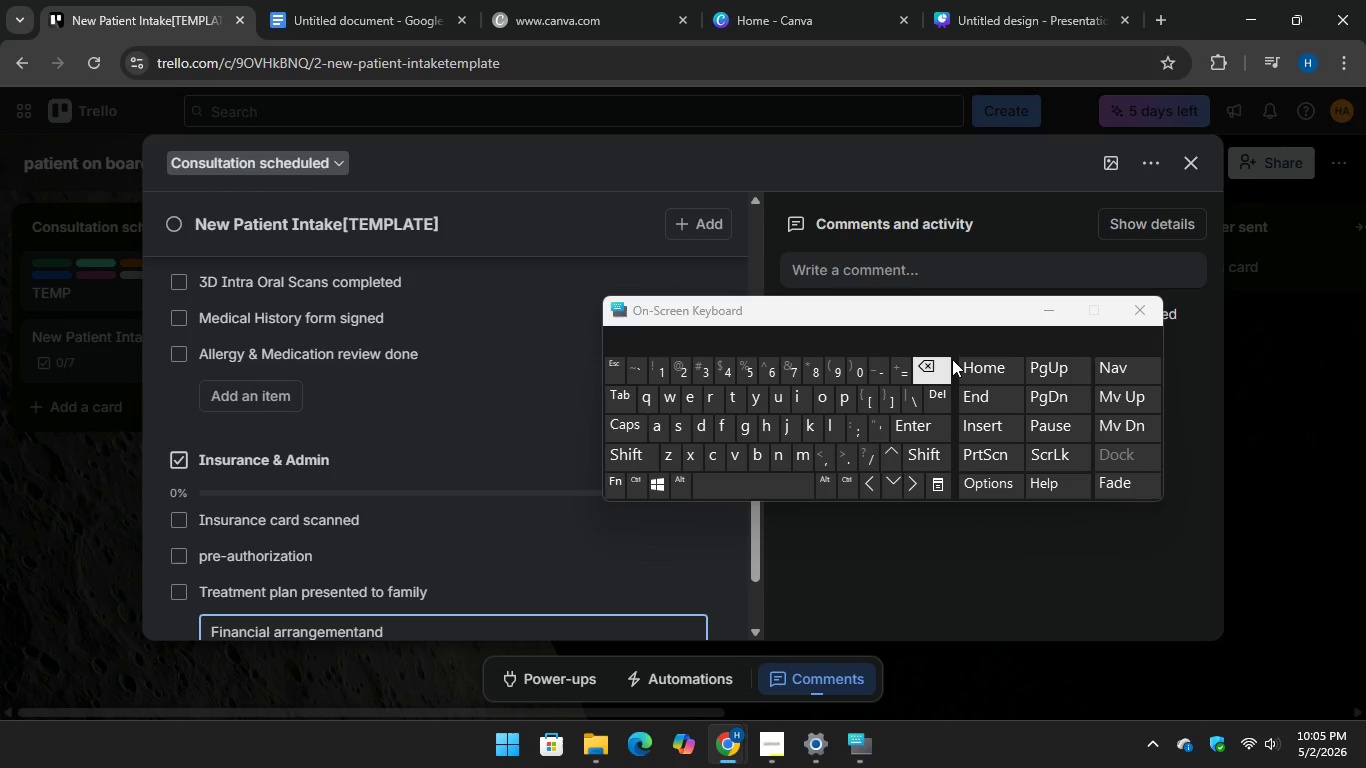 
key(Backspace)
 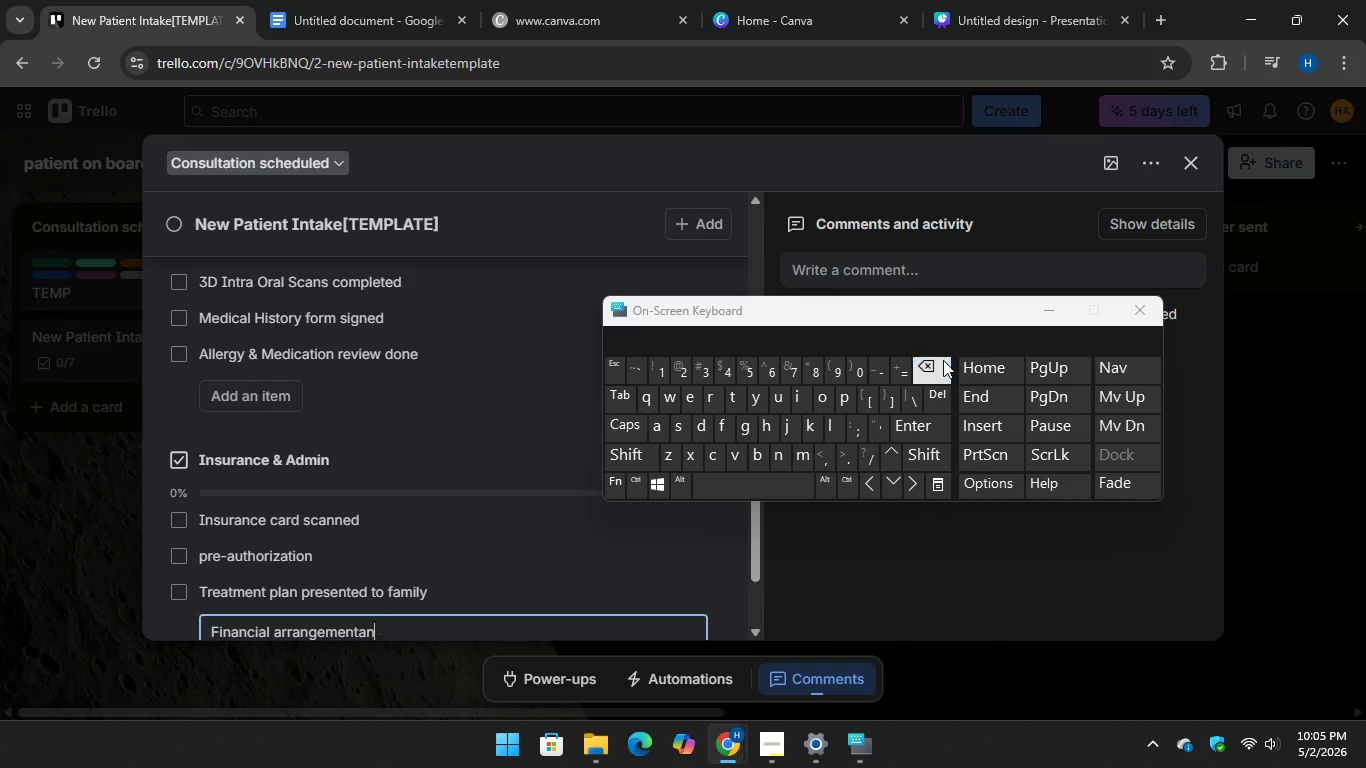 
key(Backspace)
 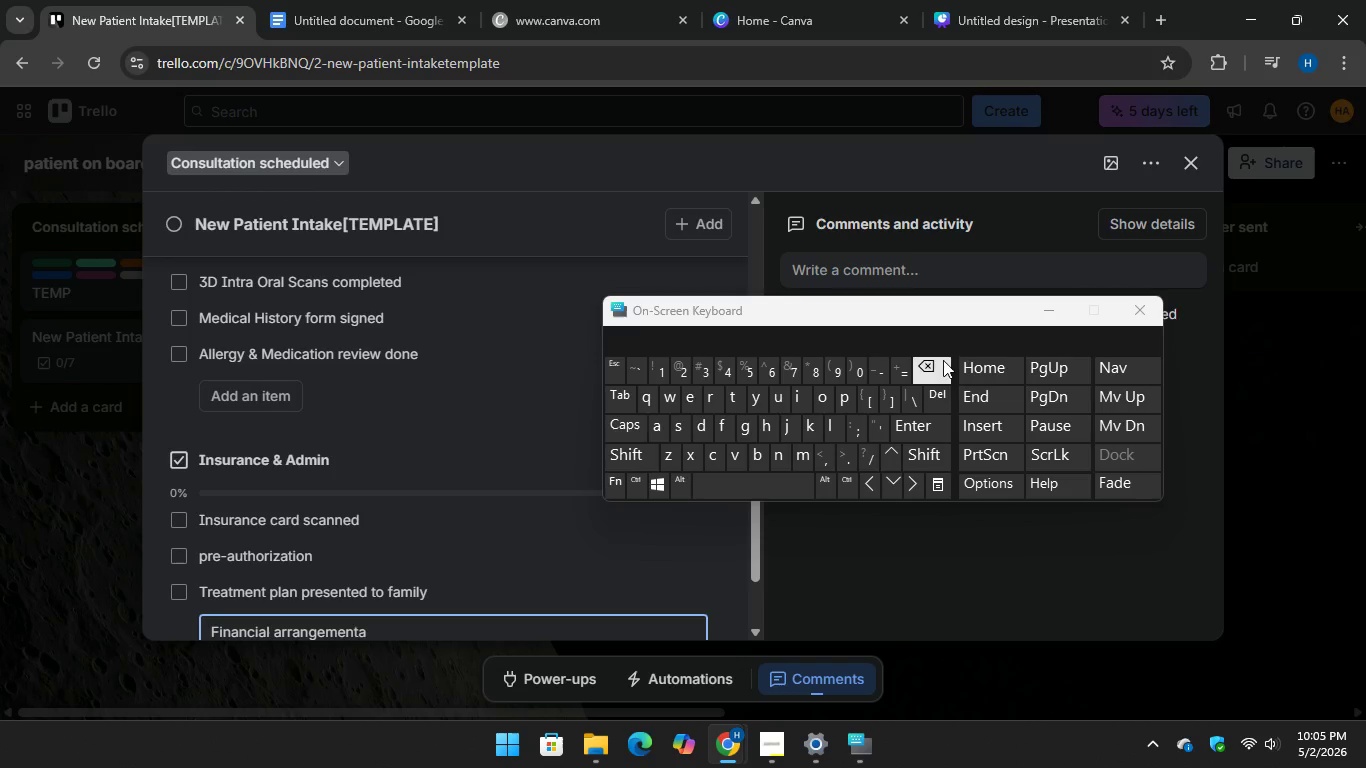 
key(Backspace)
 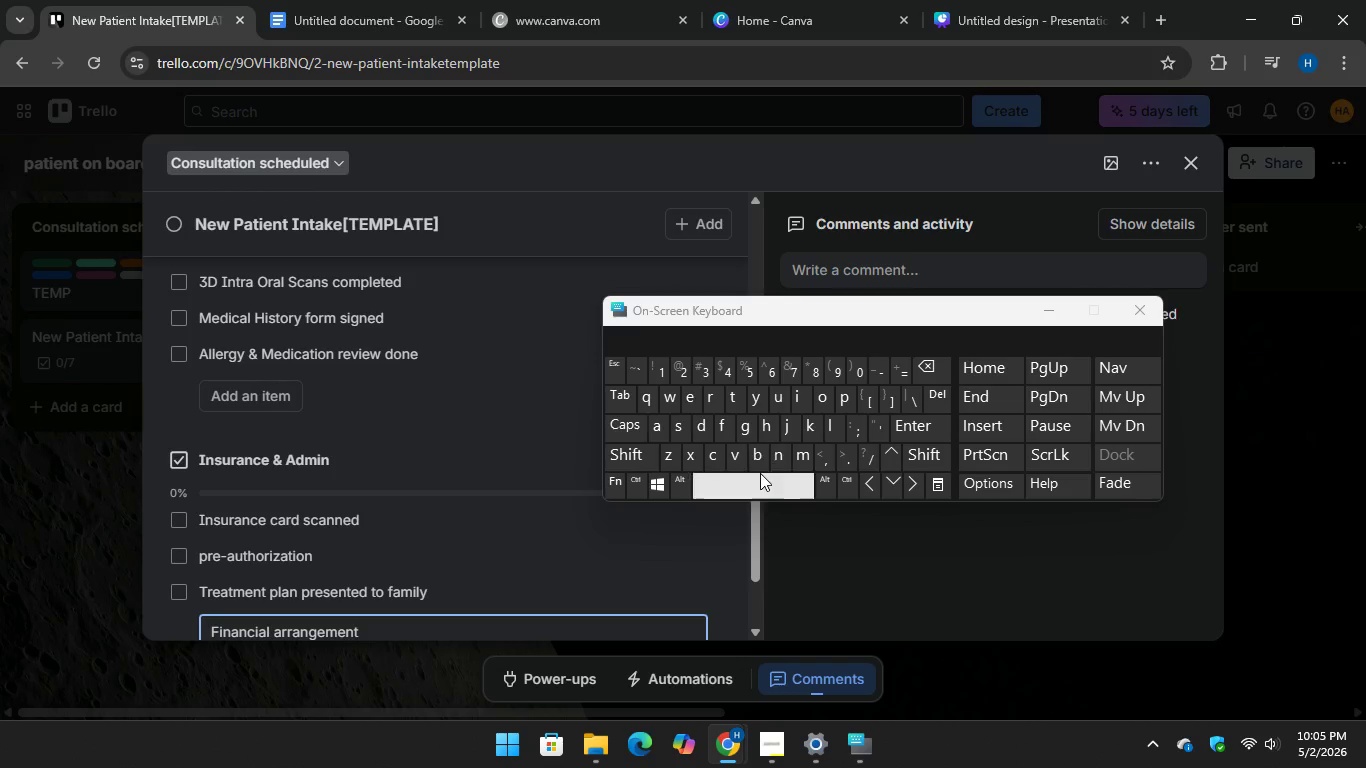 
key(Space)
 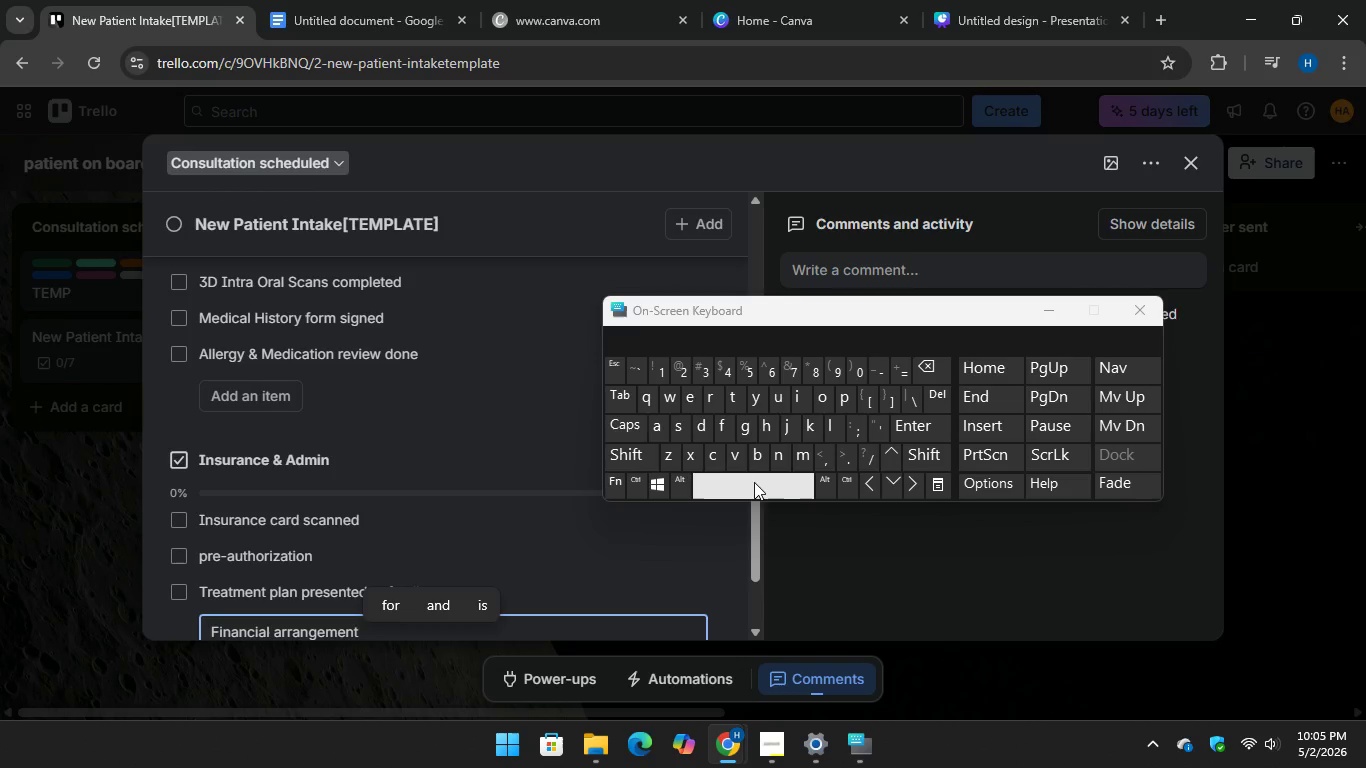 
type(sign)
 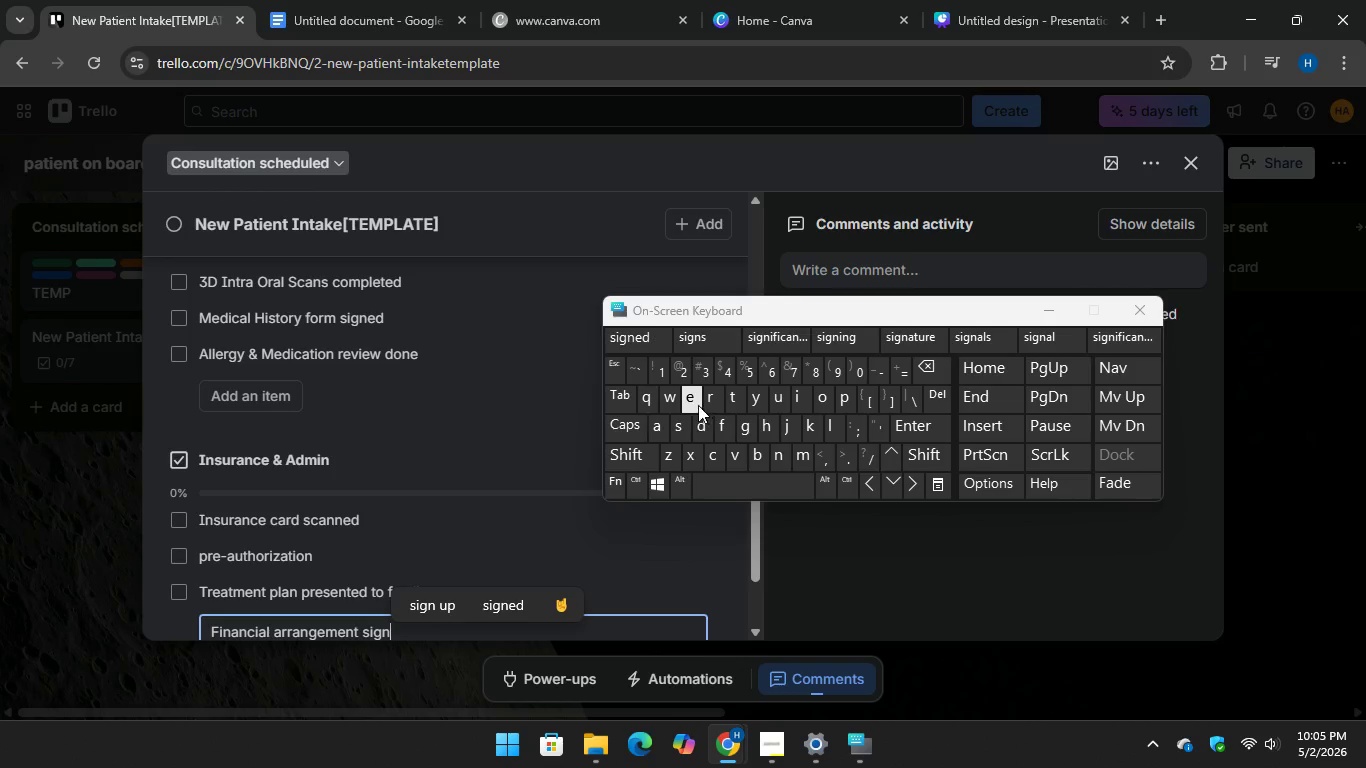 
type(ed)
 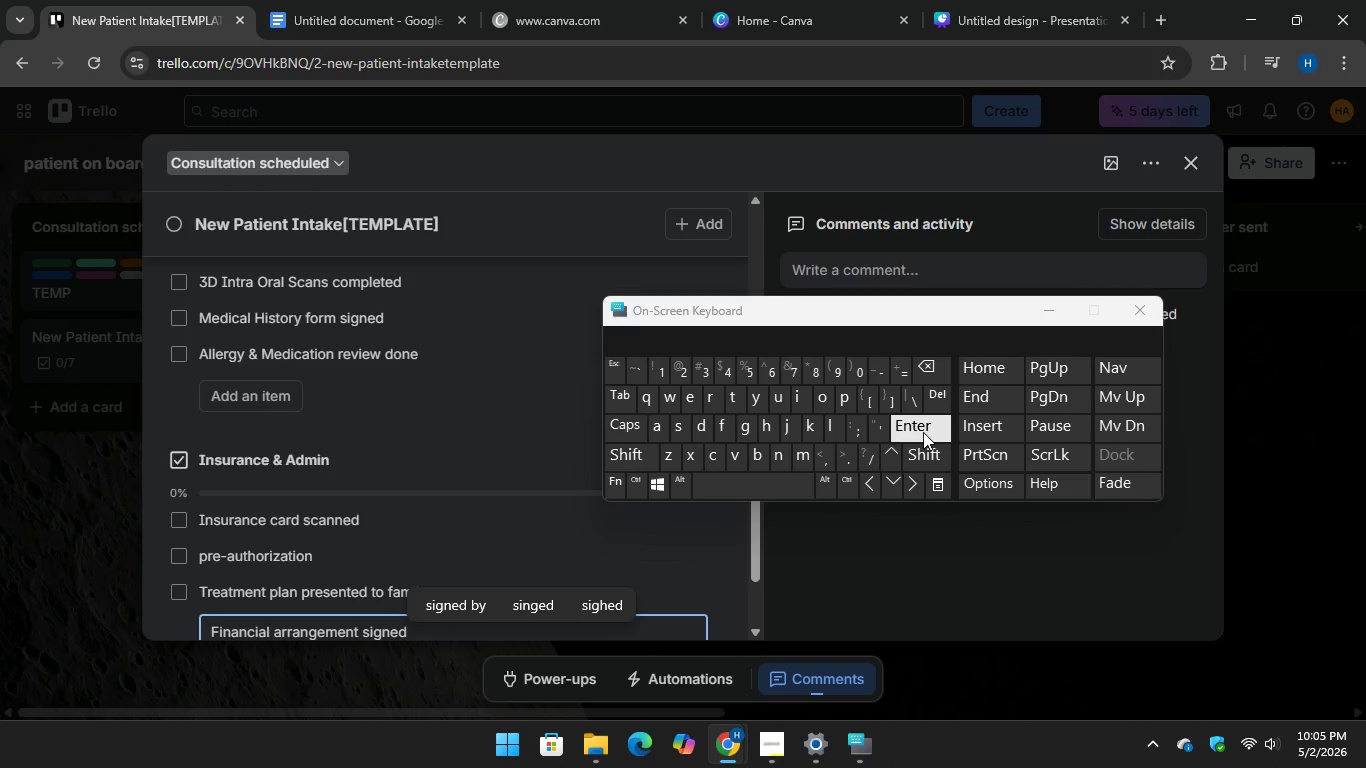 
key(Enter)
 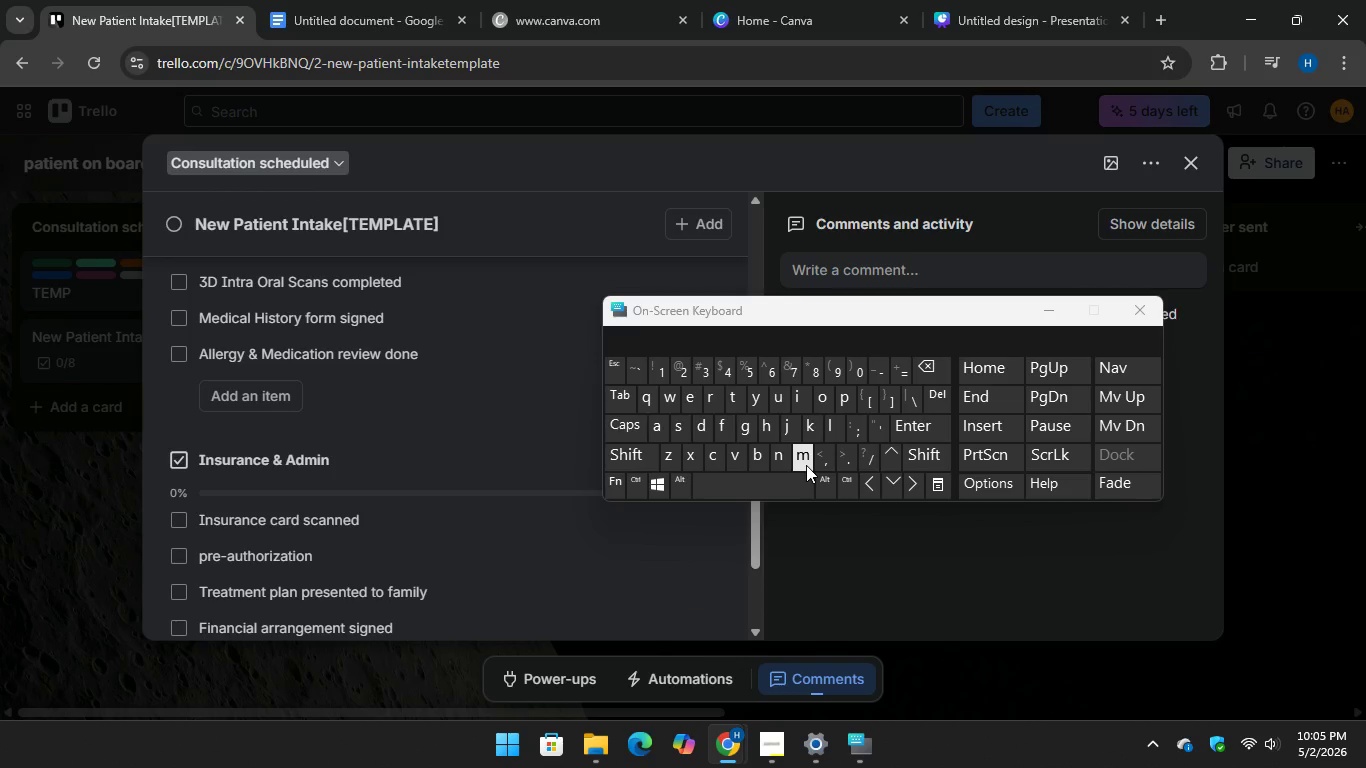 
wait(7.45)
 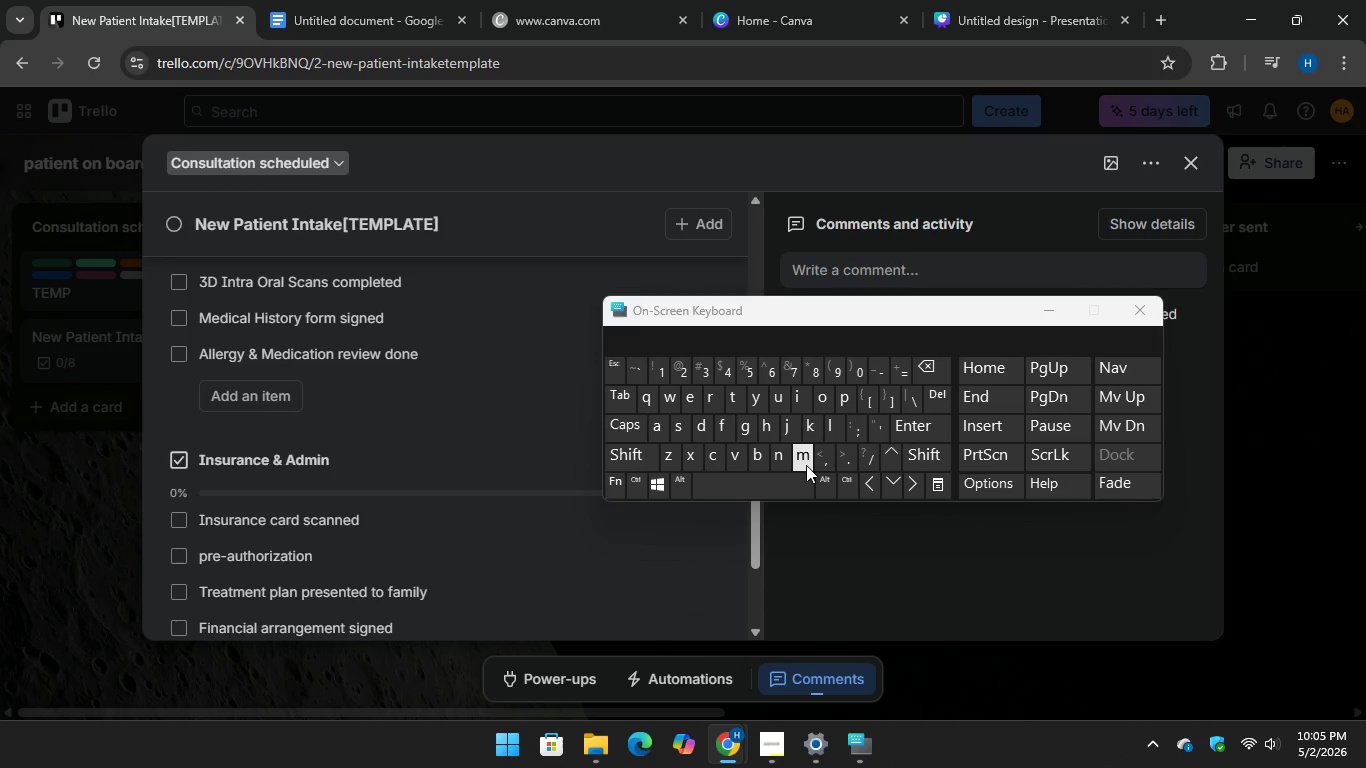 
scroll: coordinate [564, 521], scroll_direction: down, amount: 2.0
 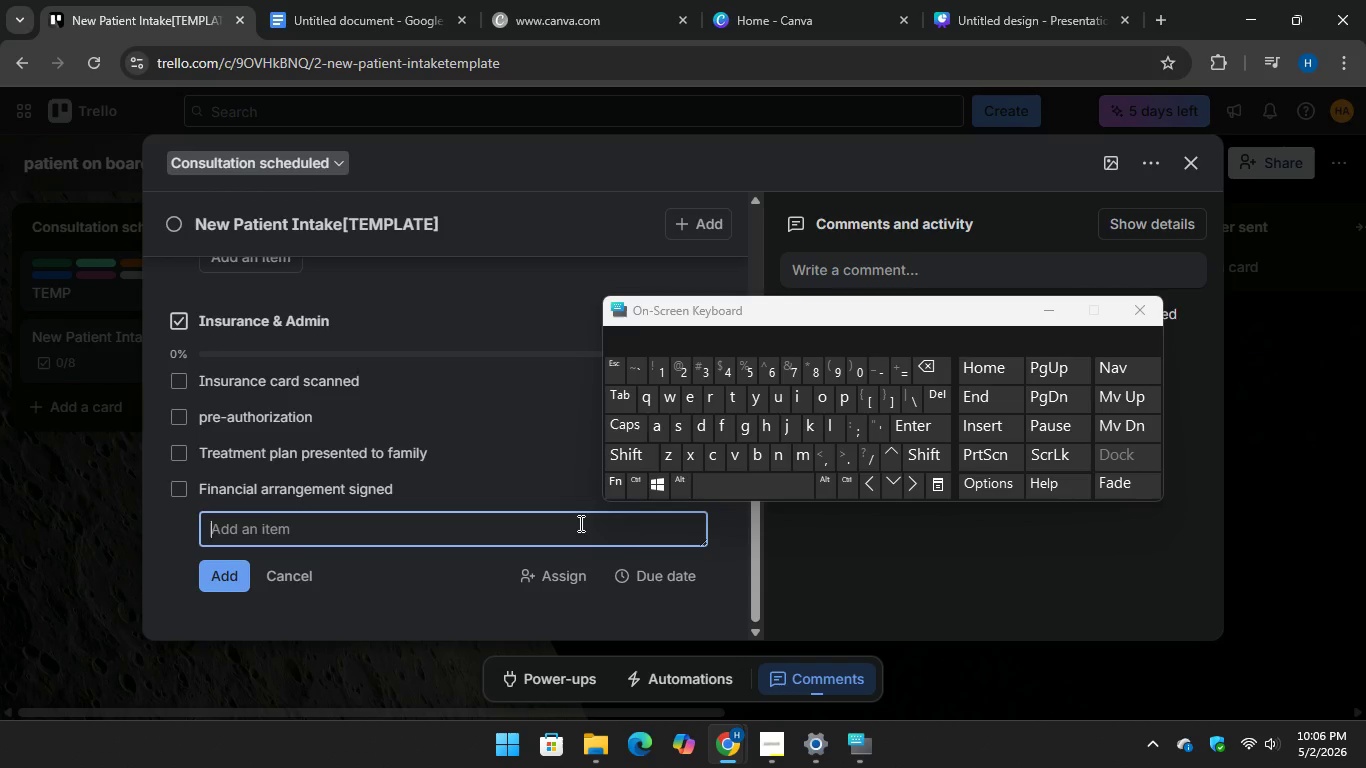 
wait(14.31)
 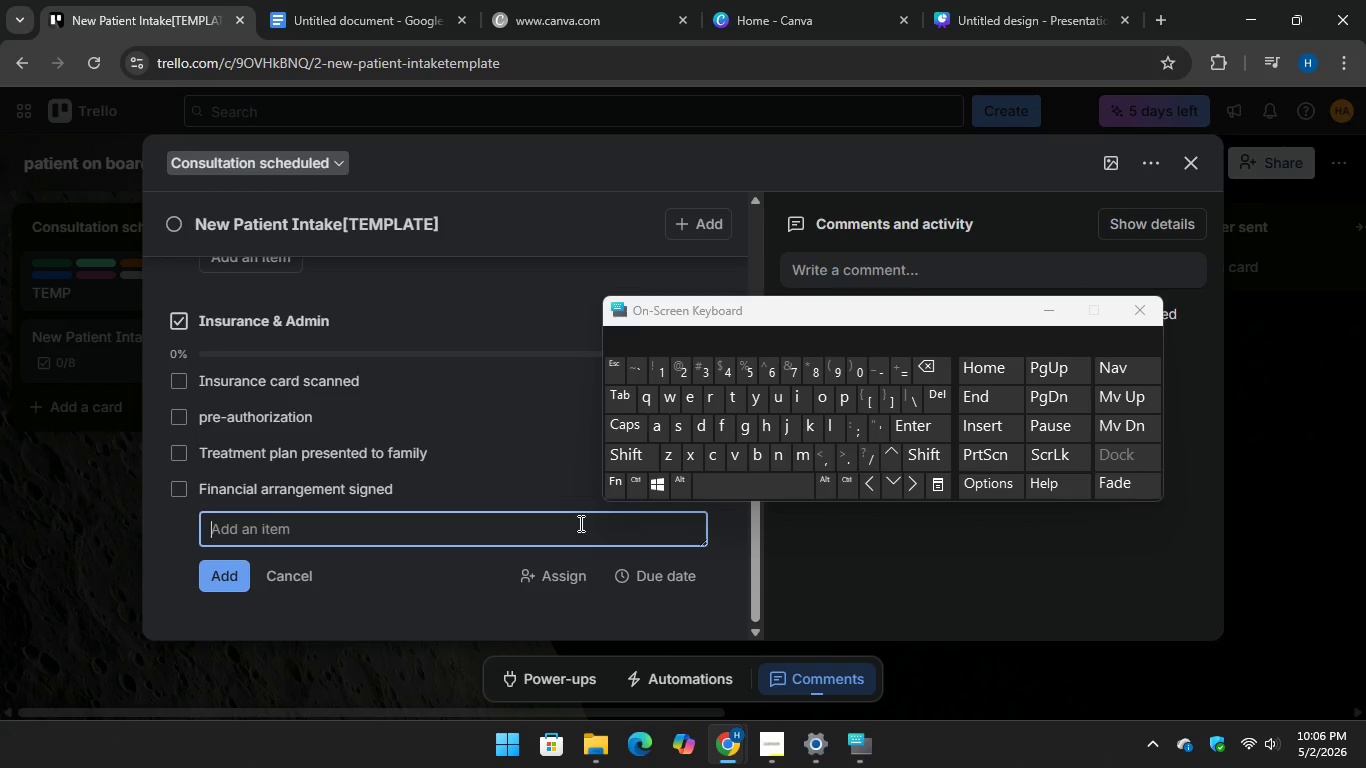 
type(Lab order)
 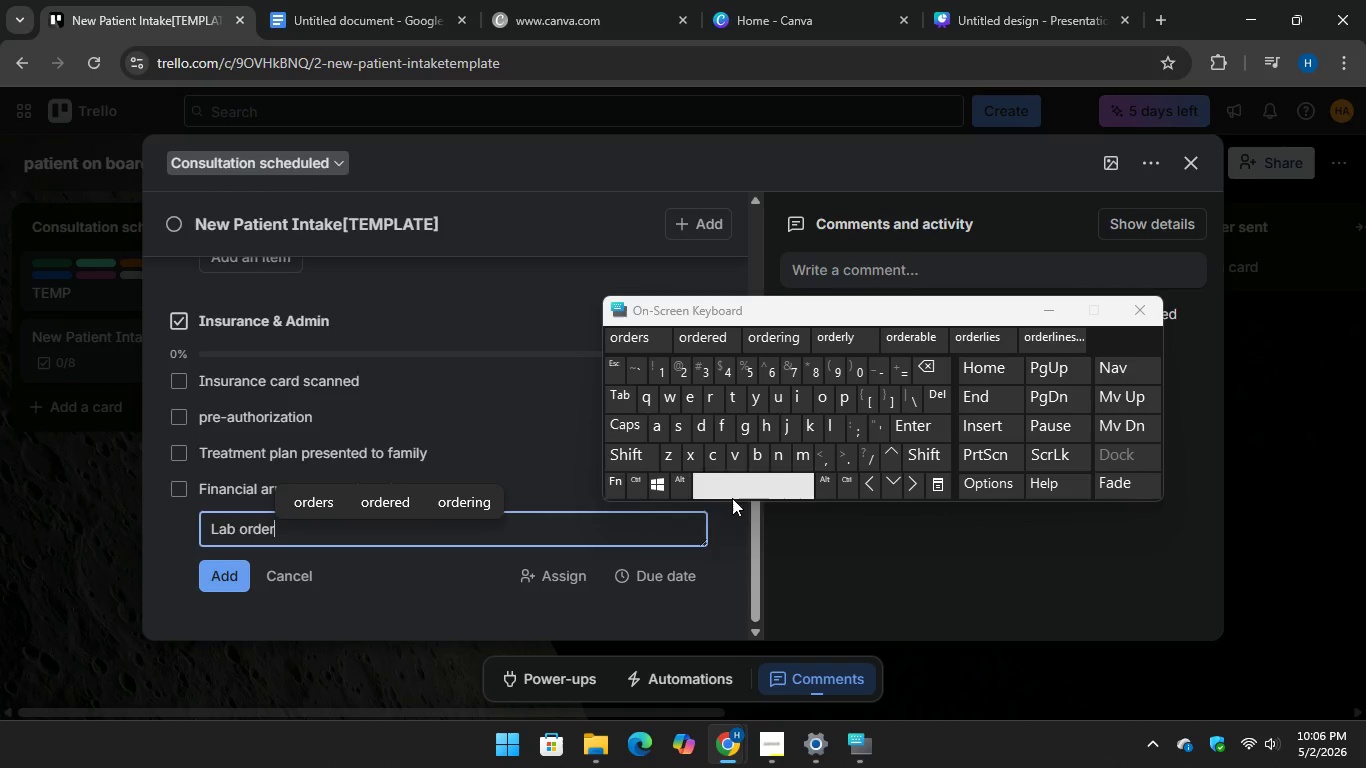 
key(Space)
 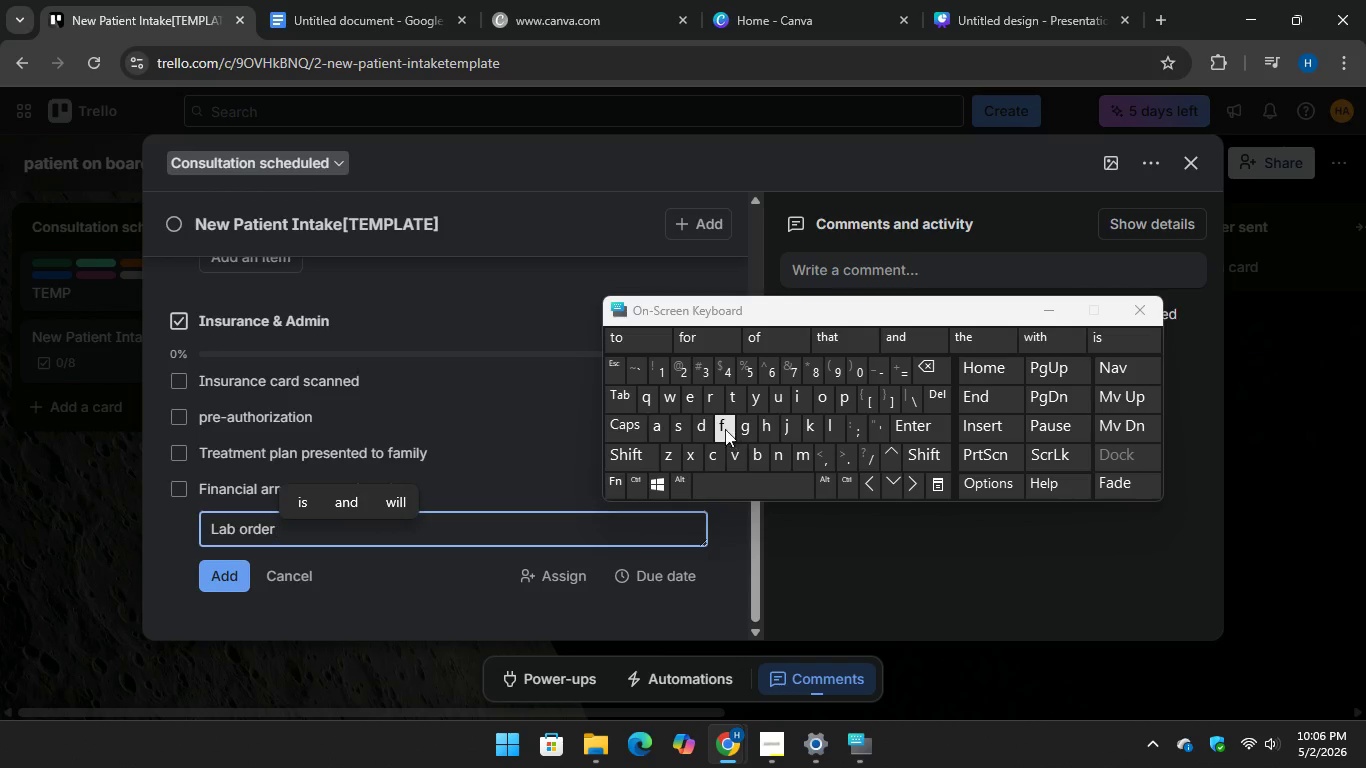 
type(form com)
 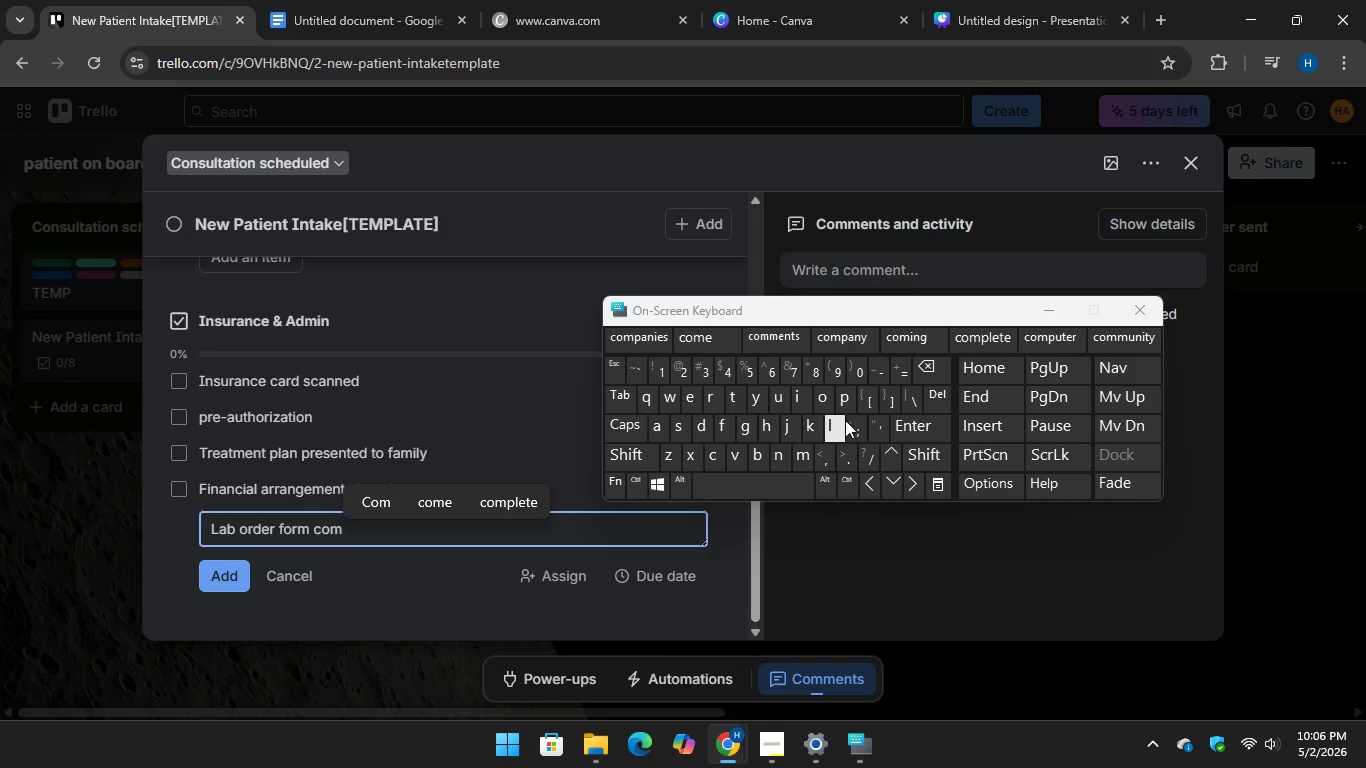 
type(pl)
 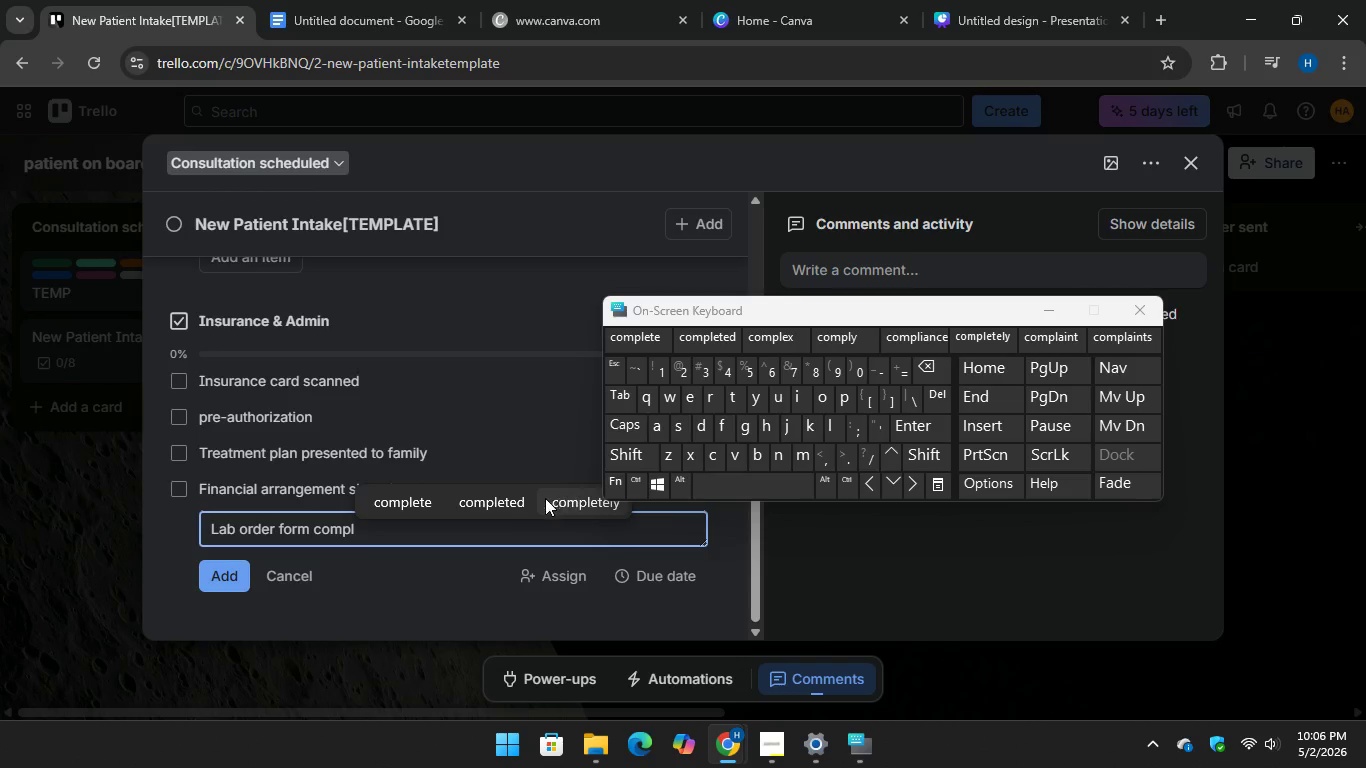 
left_click([518, 498])
 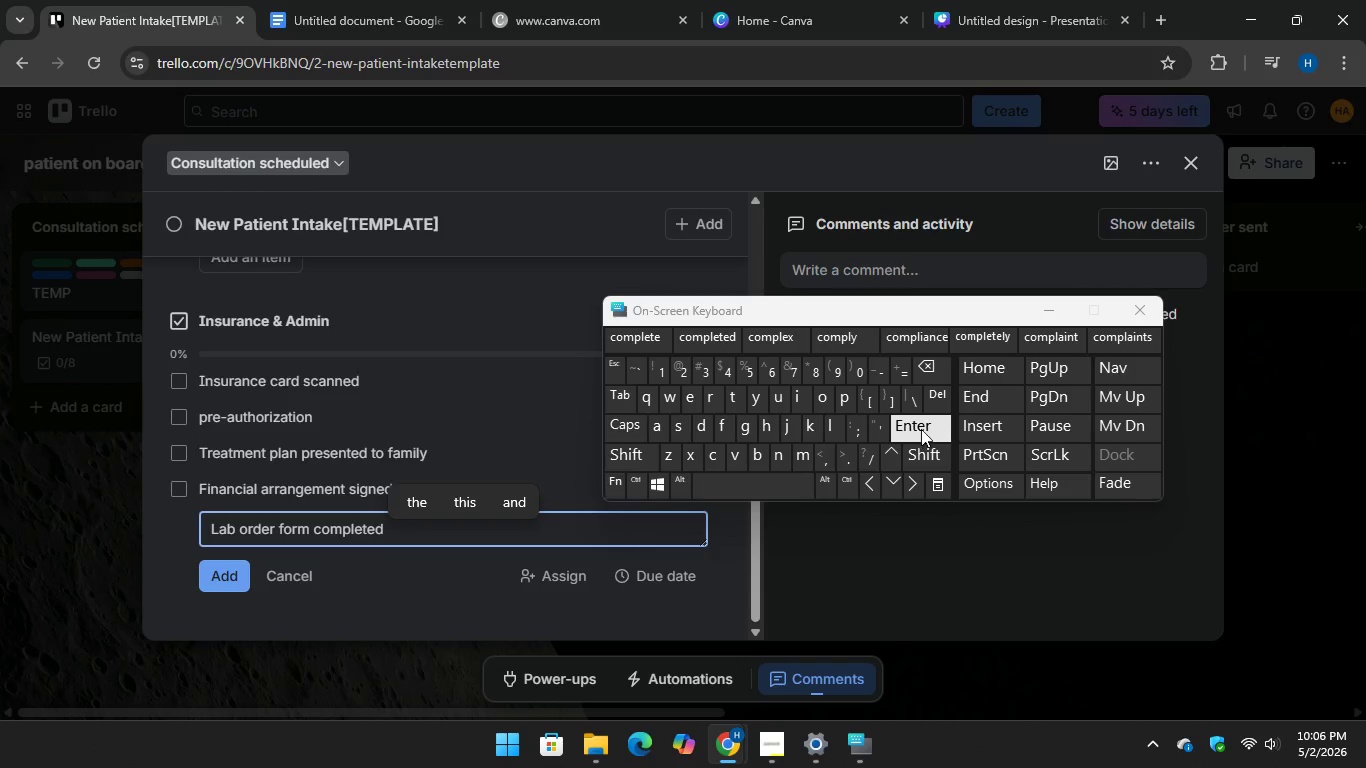 
key(Enter)
 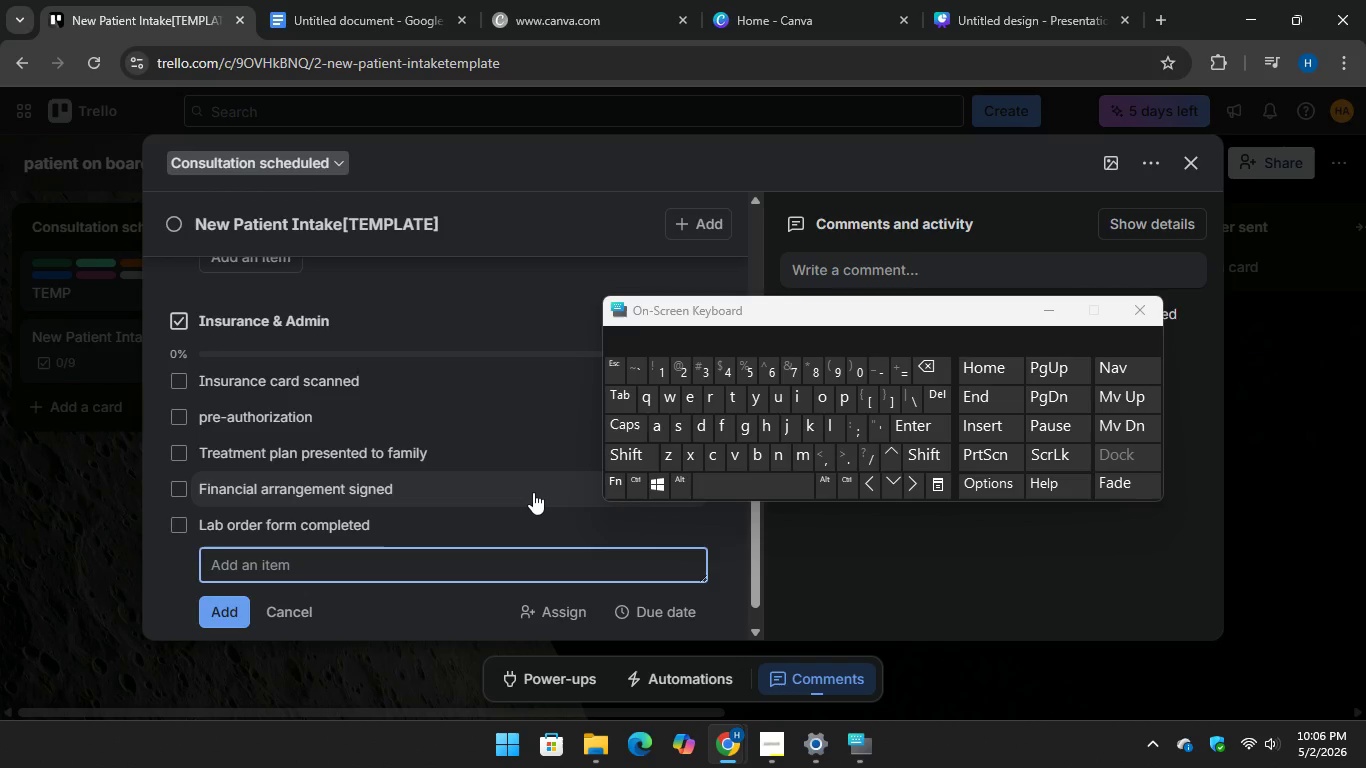 
scroll: coordinate [533, 492], scroll_direction: up, amount: 6.0
 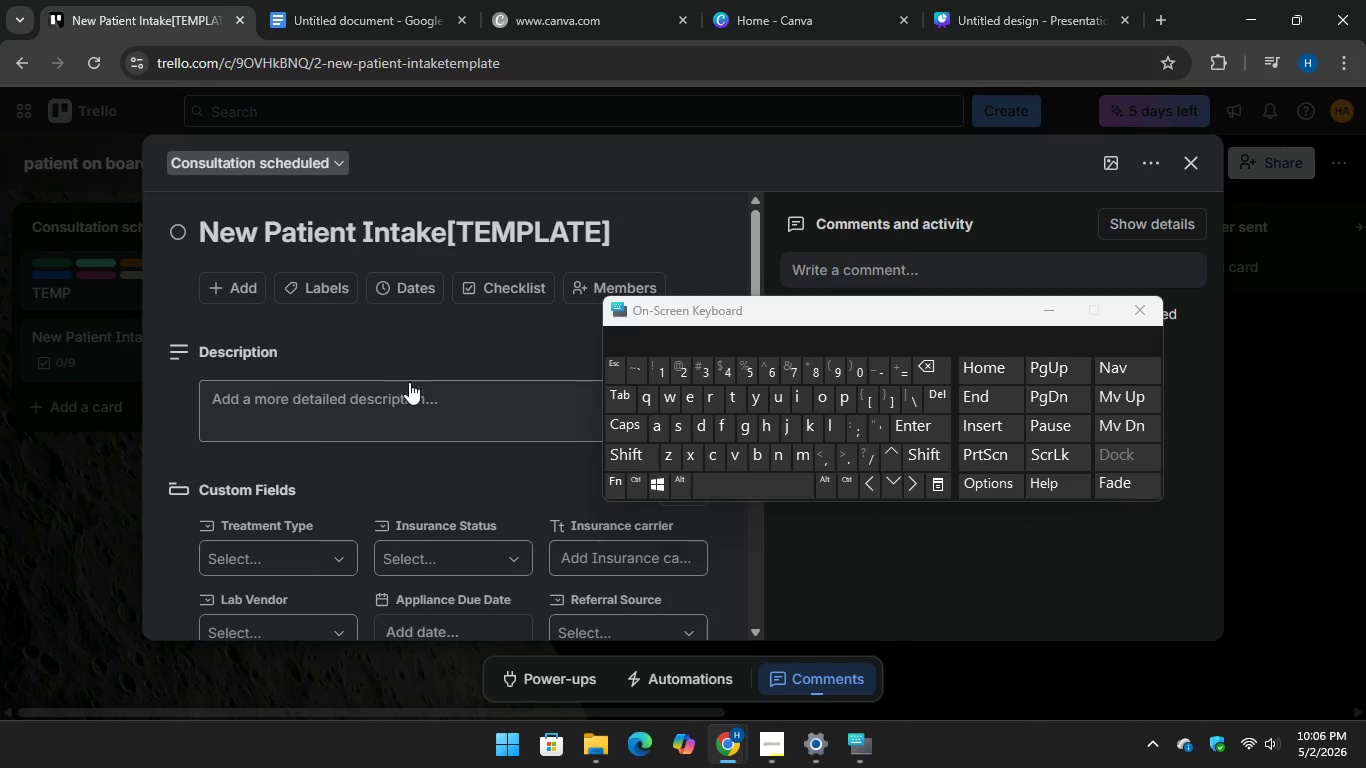 
mouse_move([890, 492])
 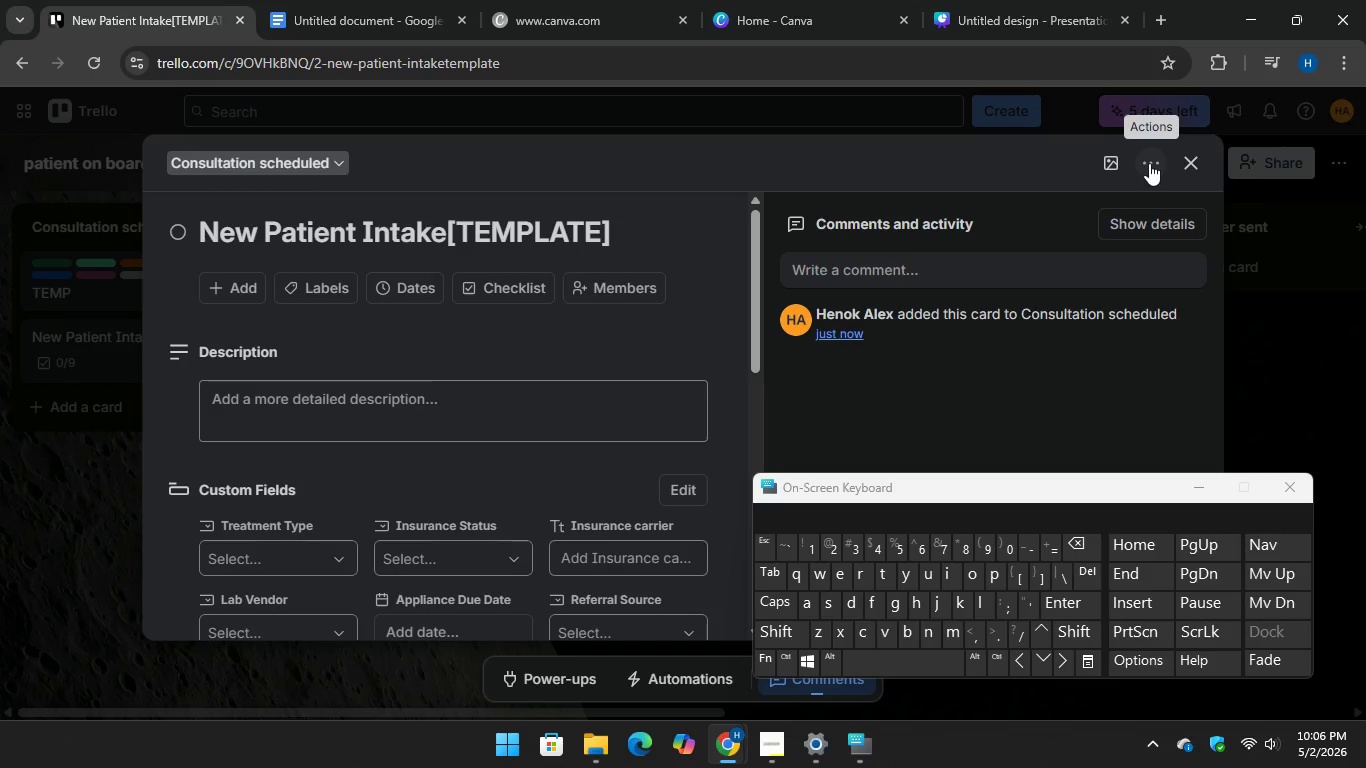 
left_click([1149, 163])
 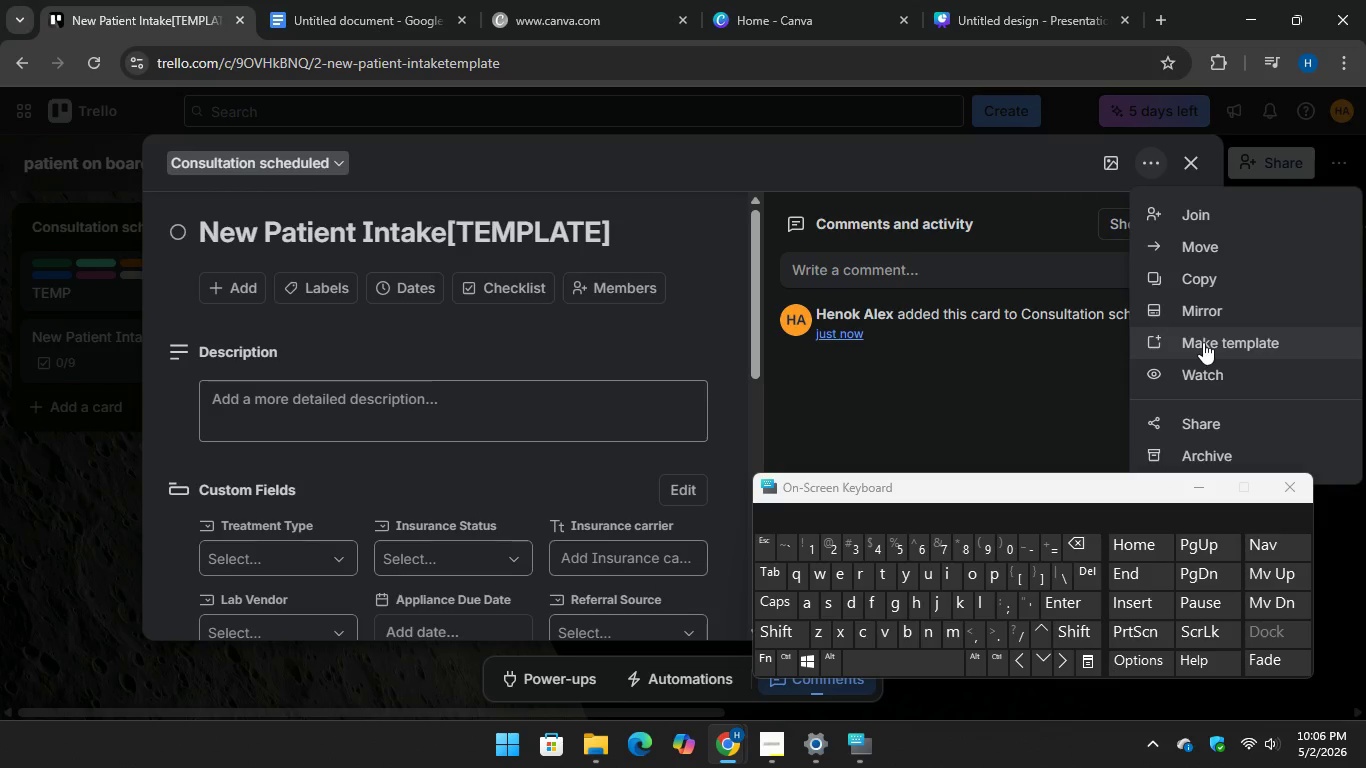 
left_click([1203, 342])
 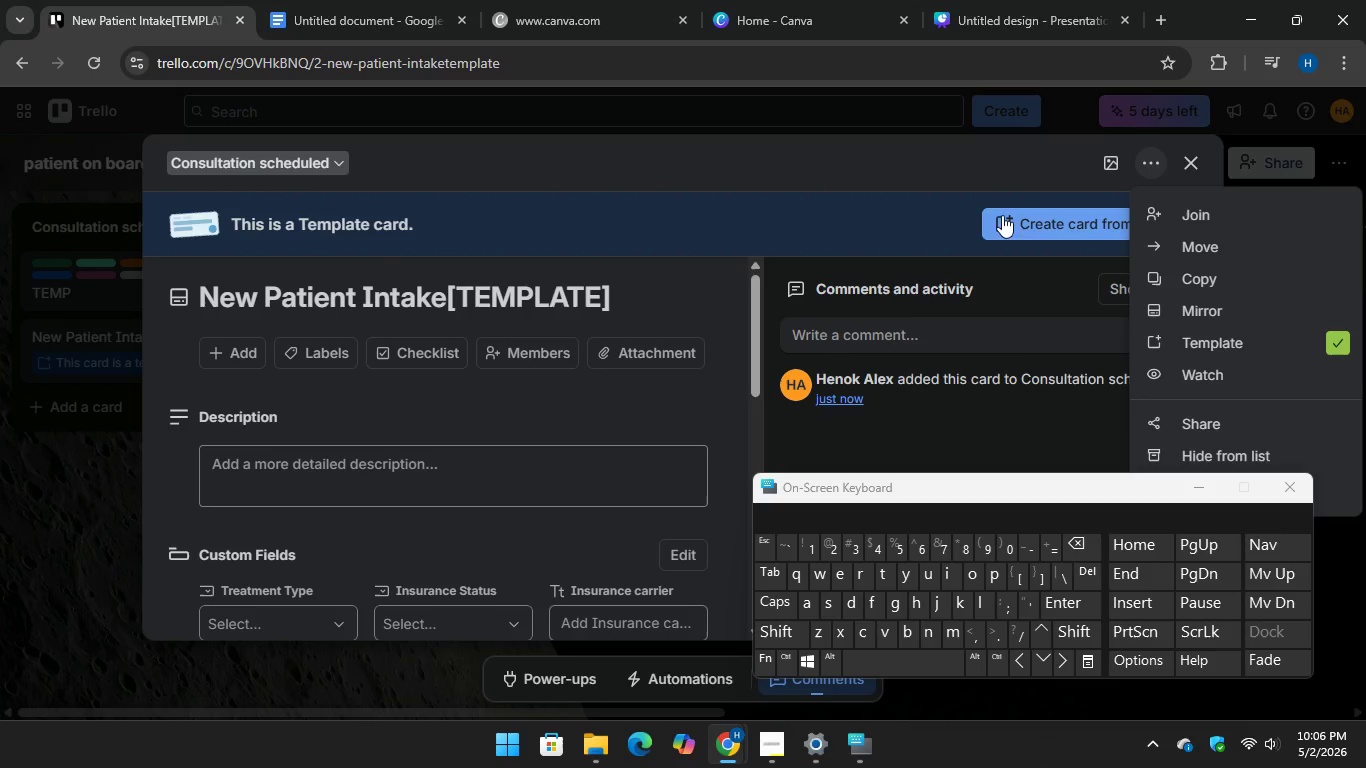 
scroll: coordinate [525, 406], scroll_direction: down, amount: 7.0
 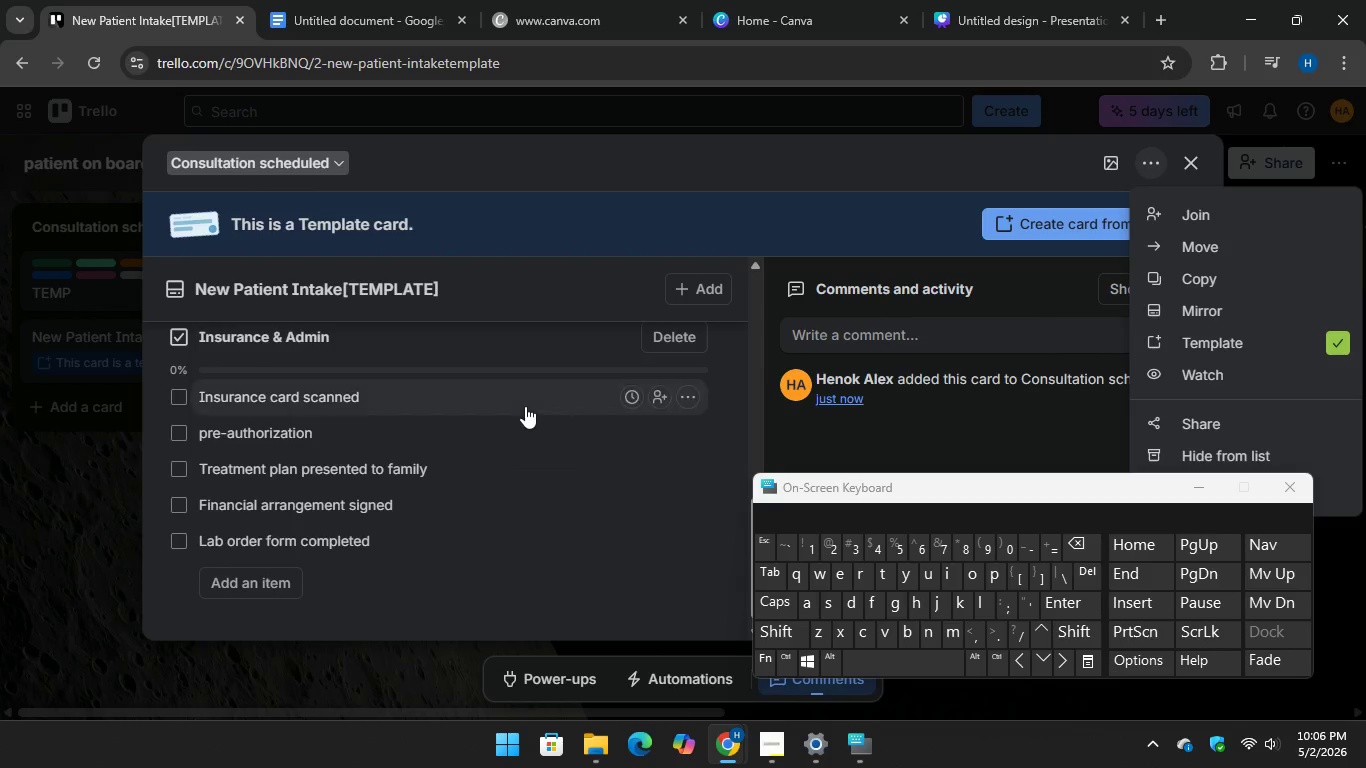 
scroll: coordinate [526, 403], scroll_direction: up, amount: 10.0
 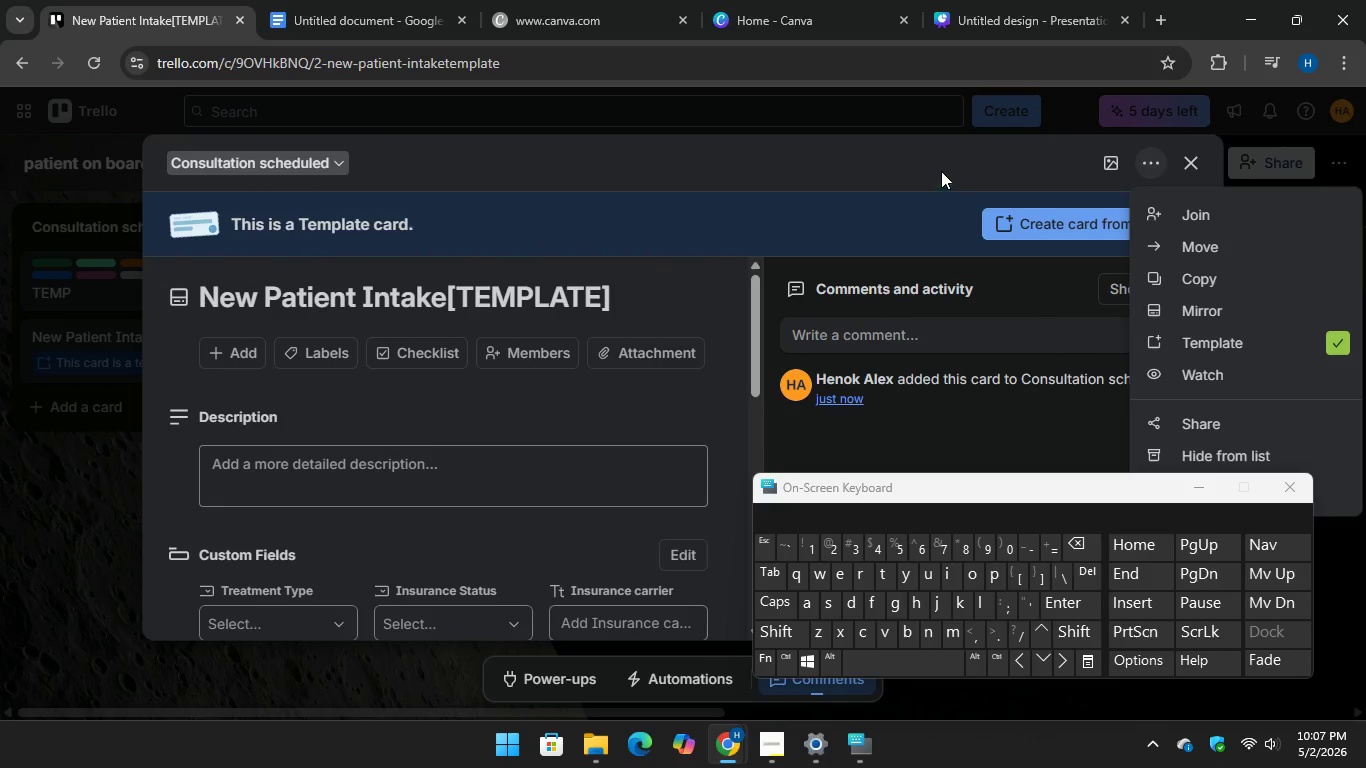 
left_click([940, 166])
 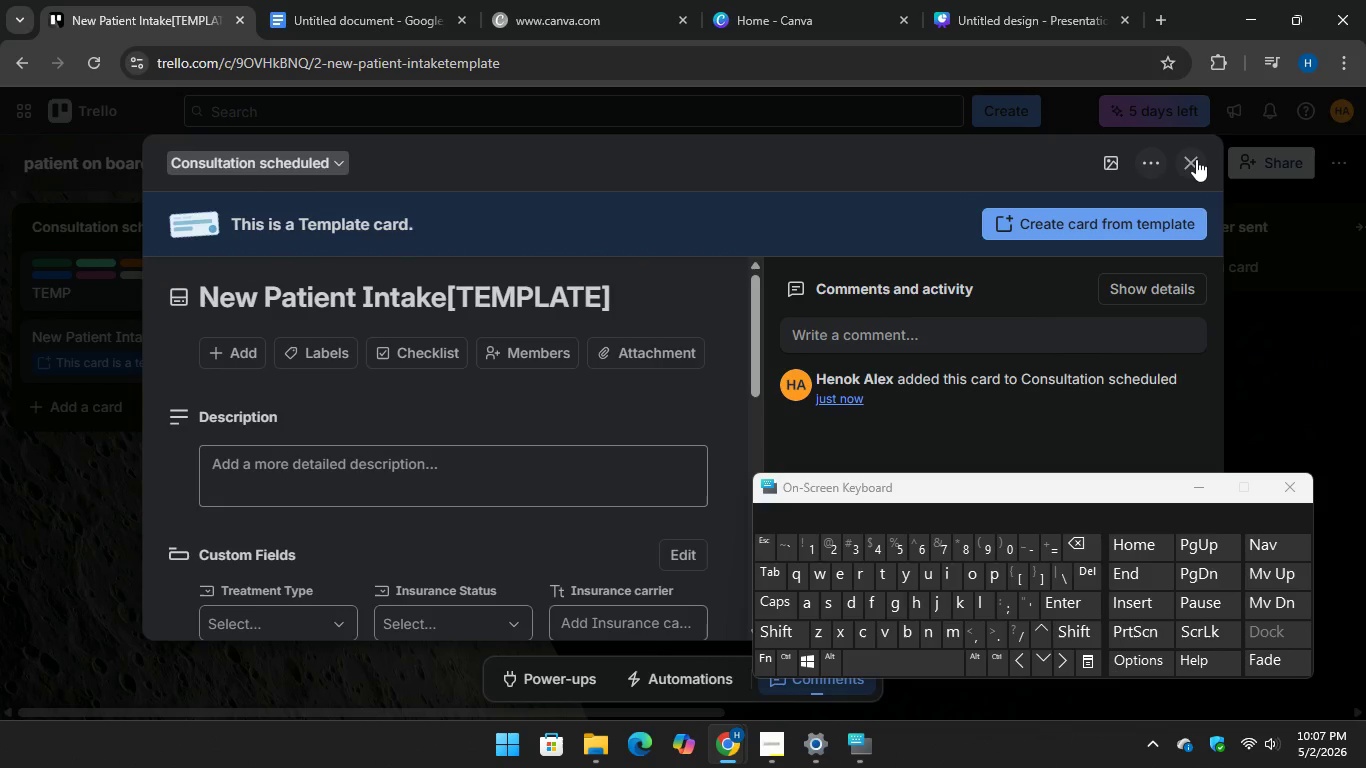 
left_click([1194, 159])
 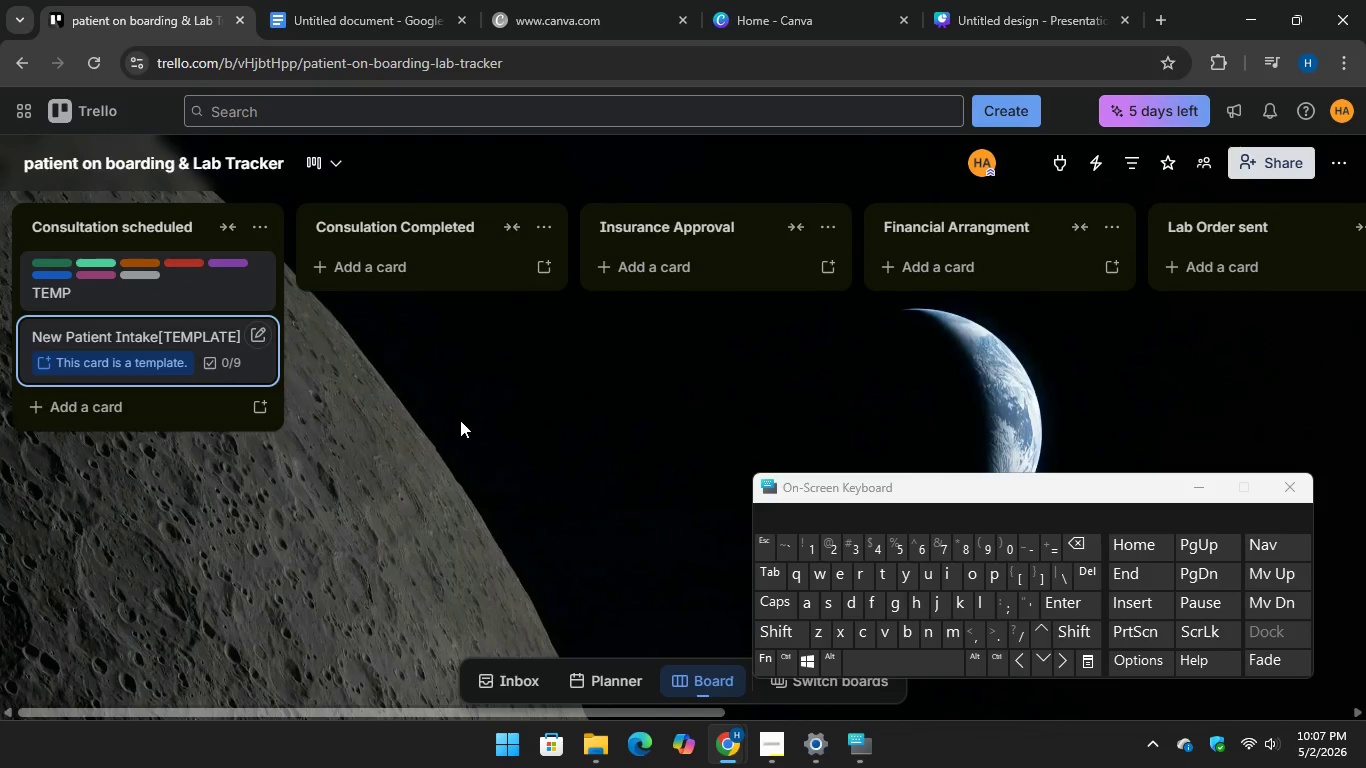 
wait(12.03)
 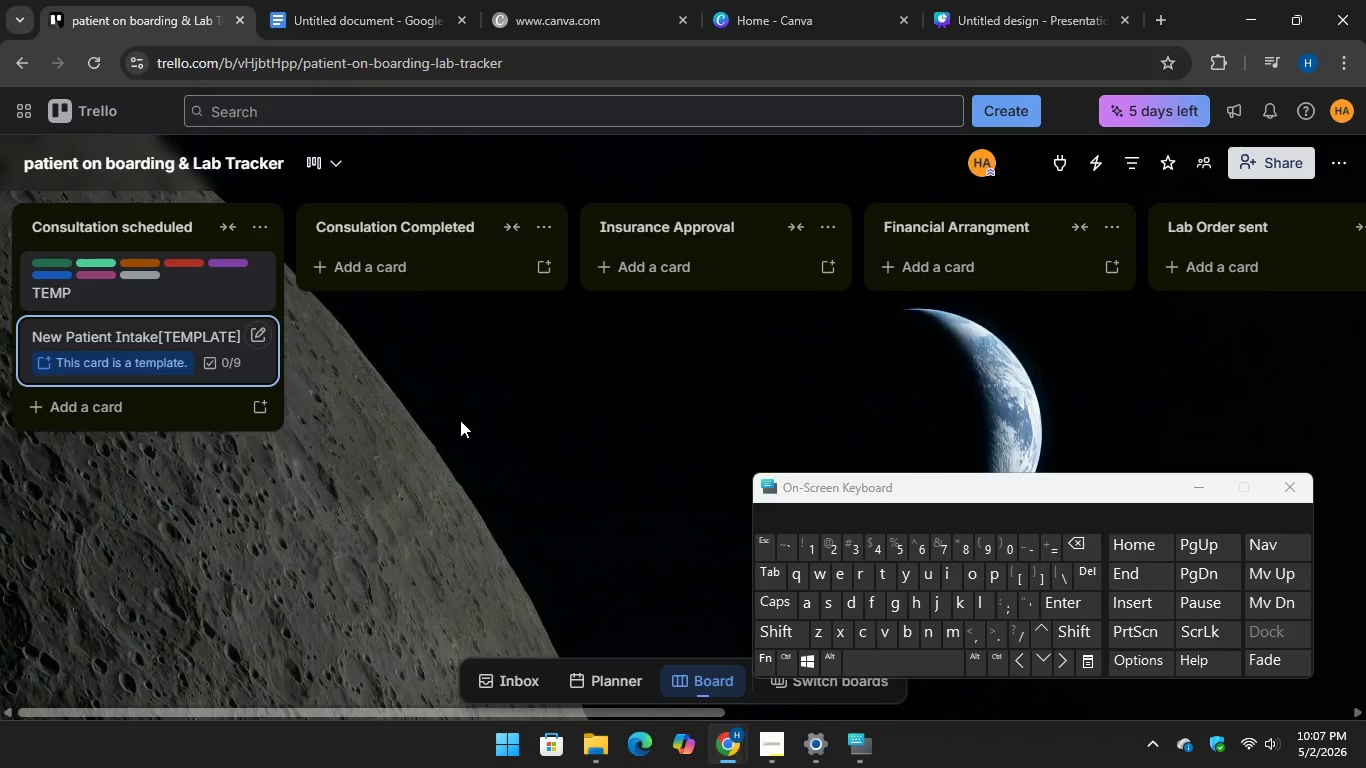 
left_click([1102, 159])
 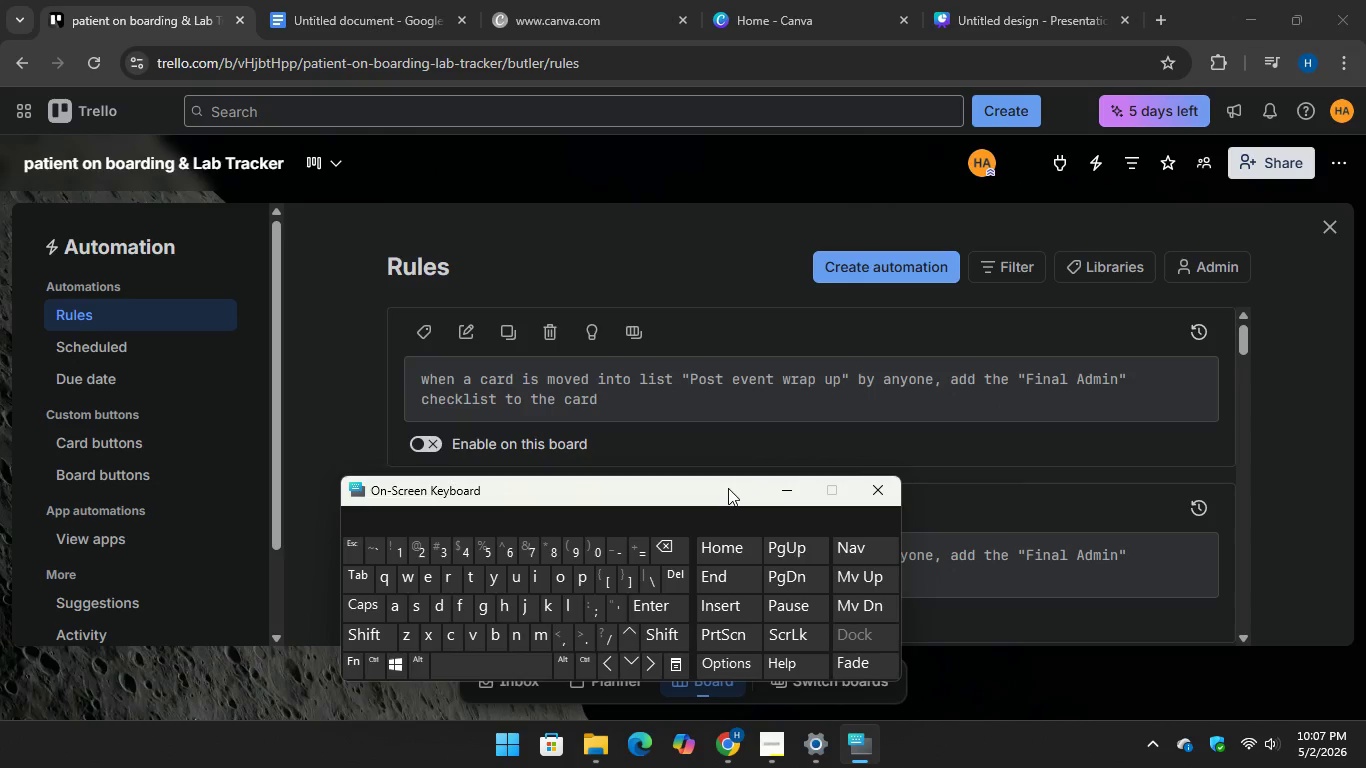 
wait(32.22)
 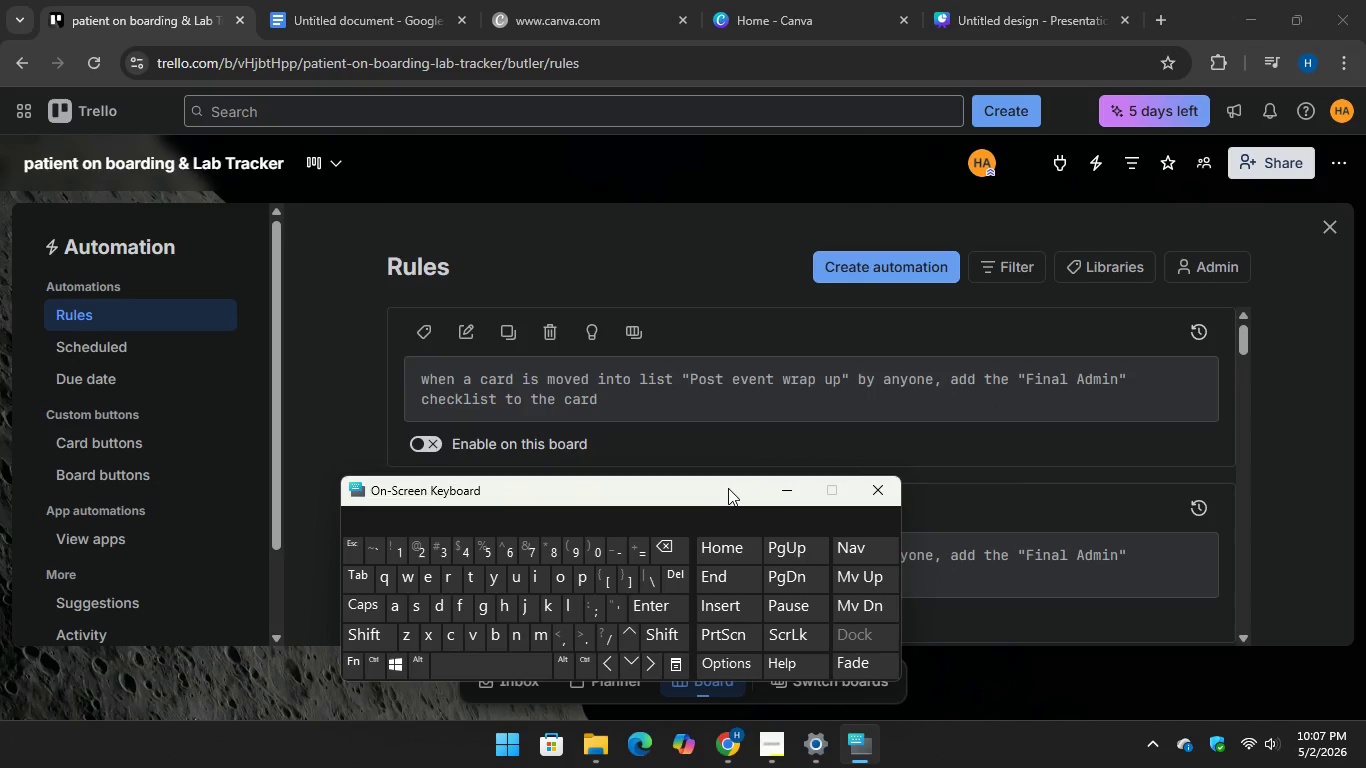 
left_click([928, 257])
 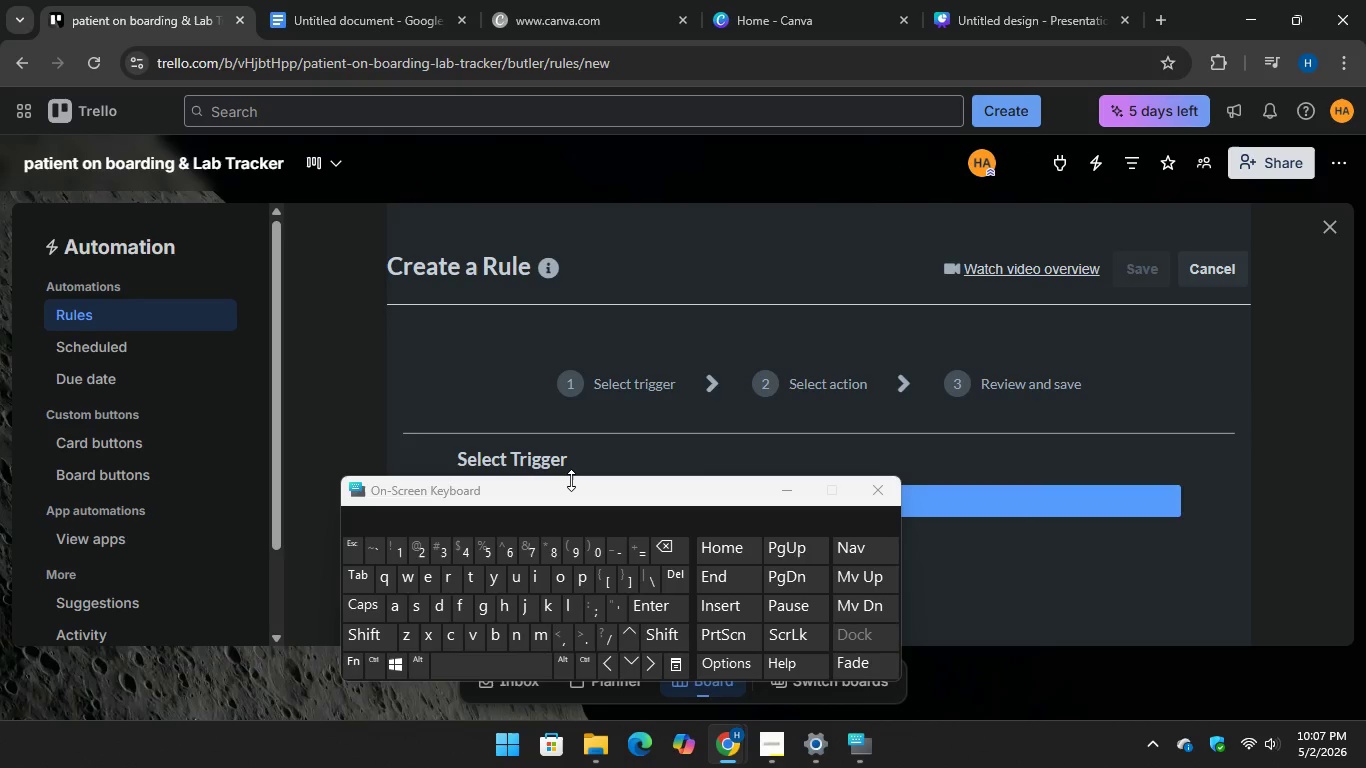 
wait(14.45)
 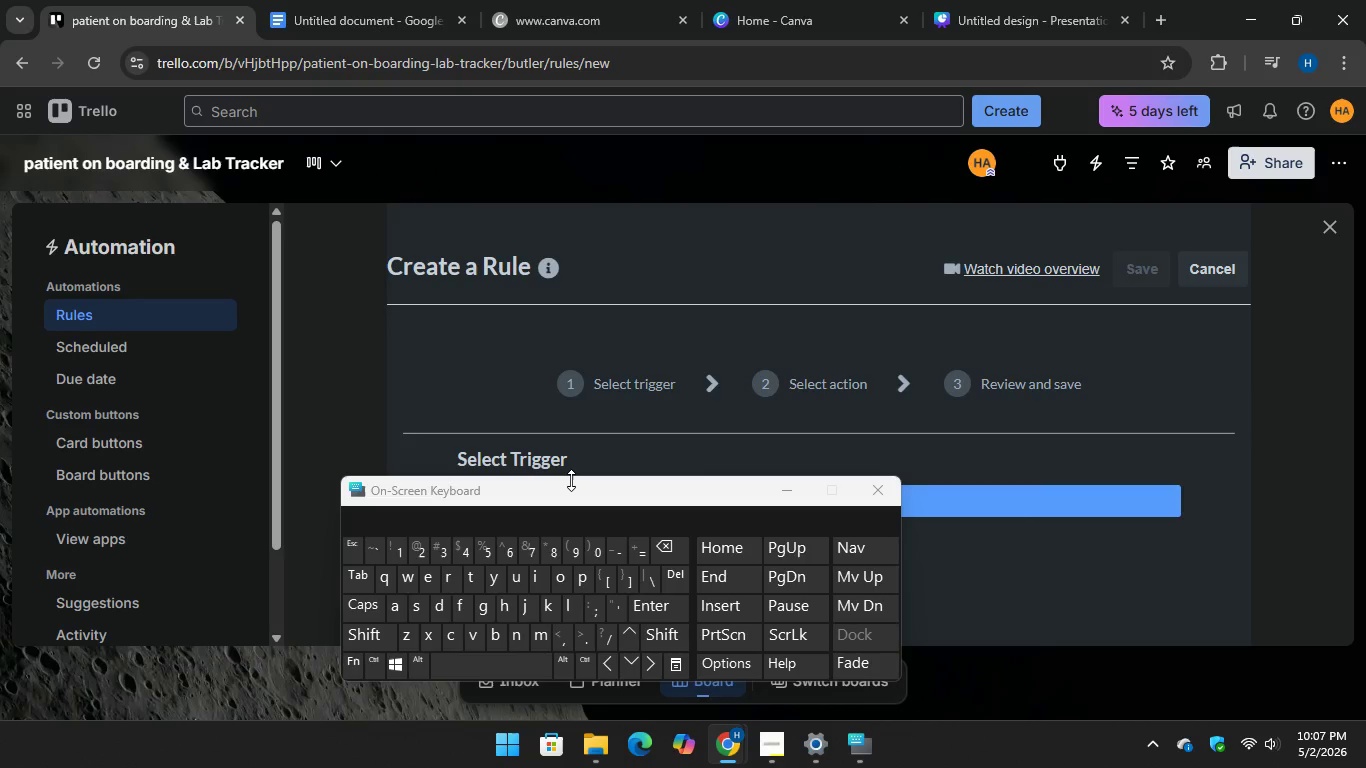 
scroll: coordinate [1131, 352], scroll_direction: down, amount: 3.0
 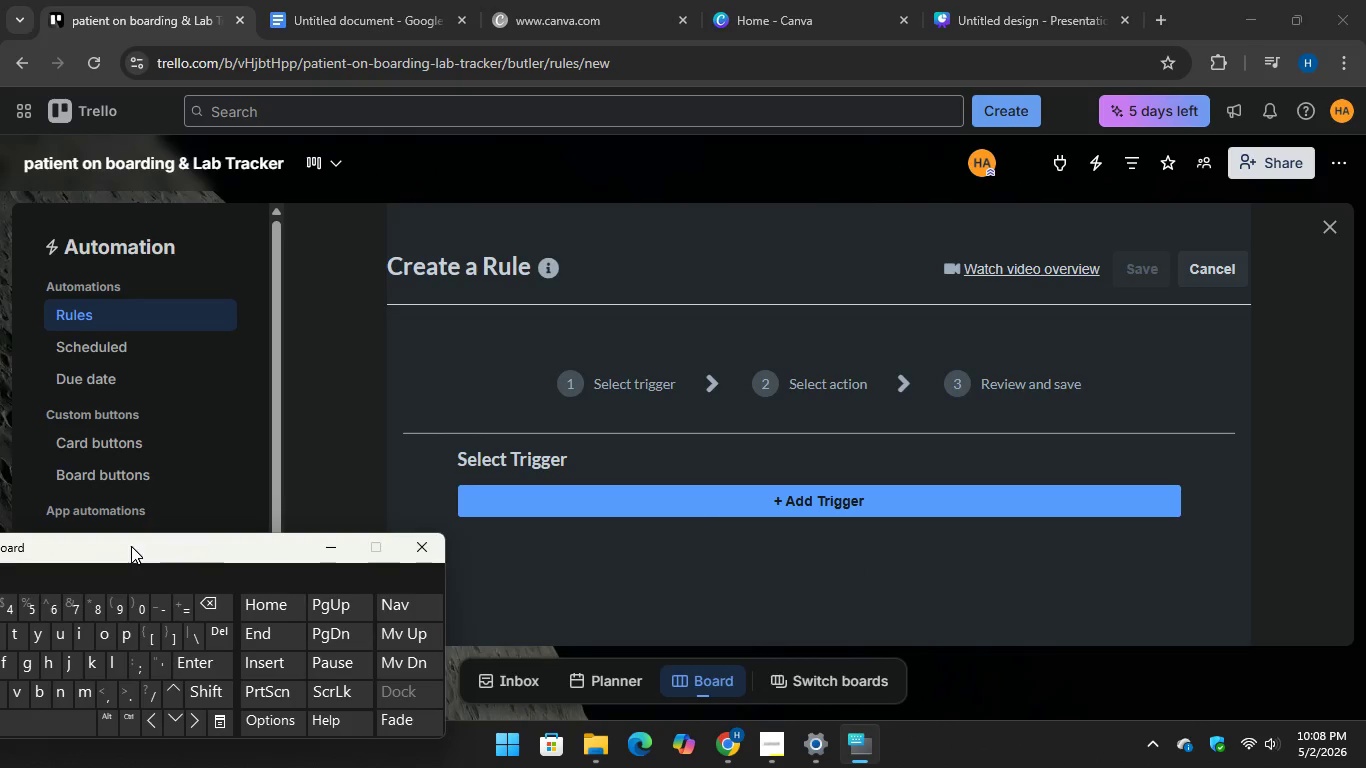 
left_click([579, 503])
 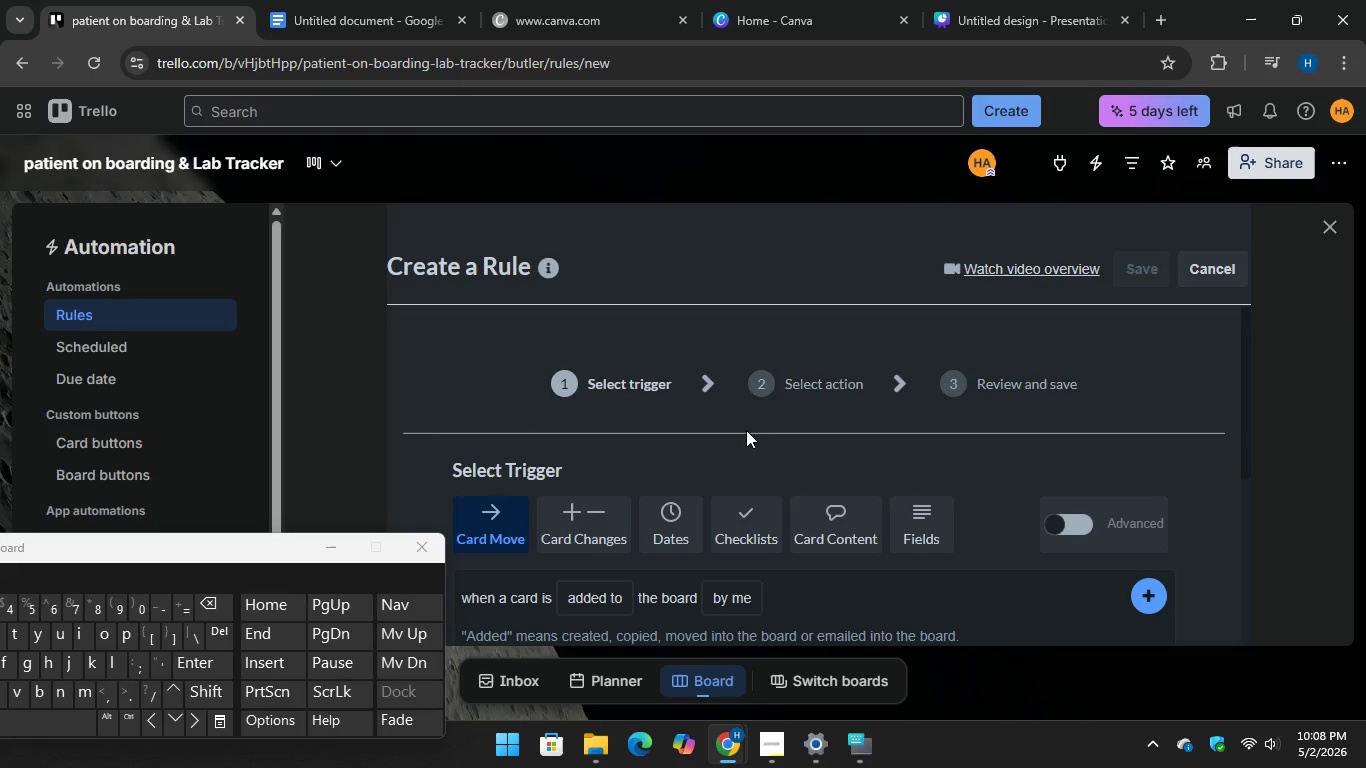 
scroll: coordinate [742, 414], scroll_direction: down, amount: 1.0
 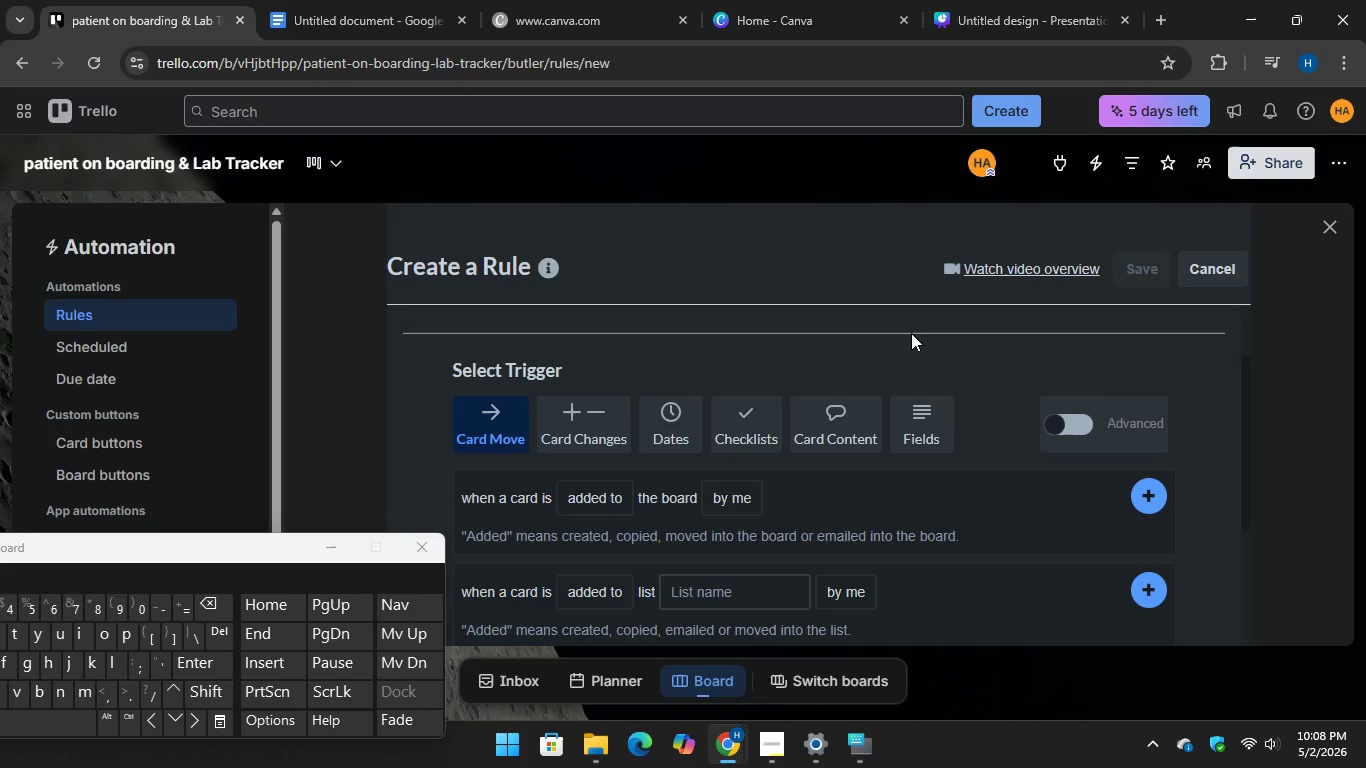 
wait(11.11)
 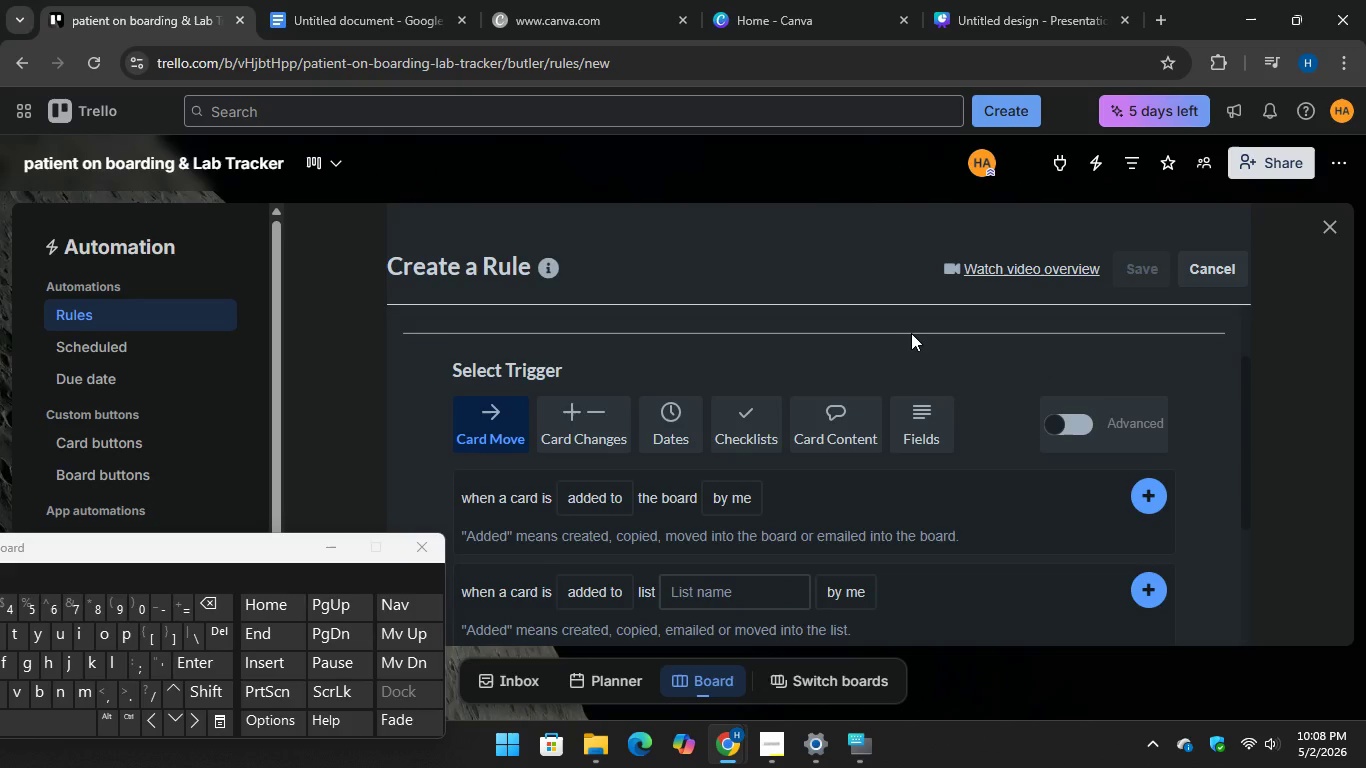 
scroll: coordinate [629, 508], scroll_direction: down, amount: 1.0
 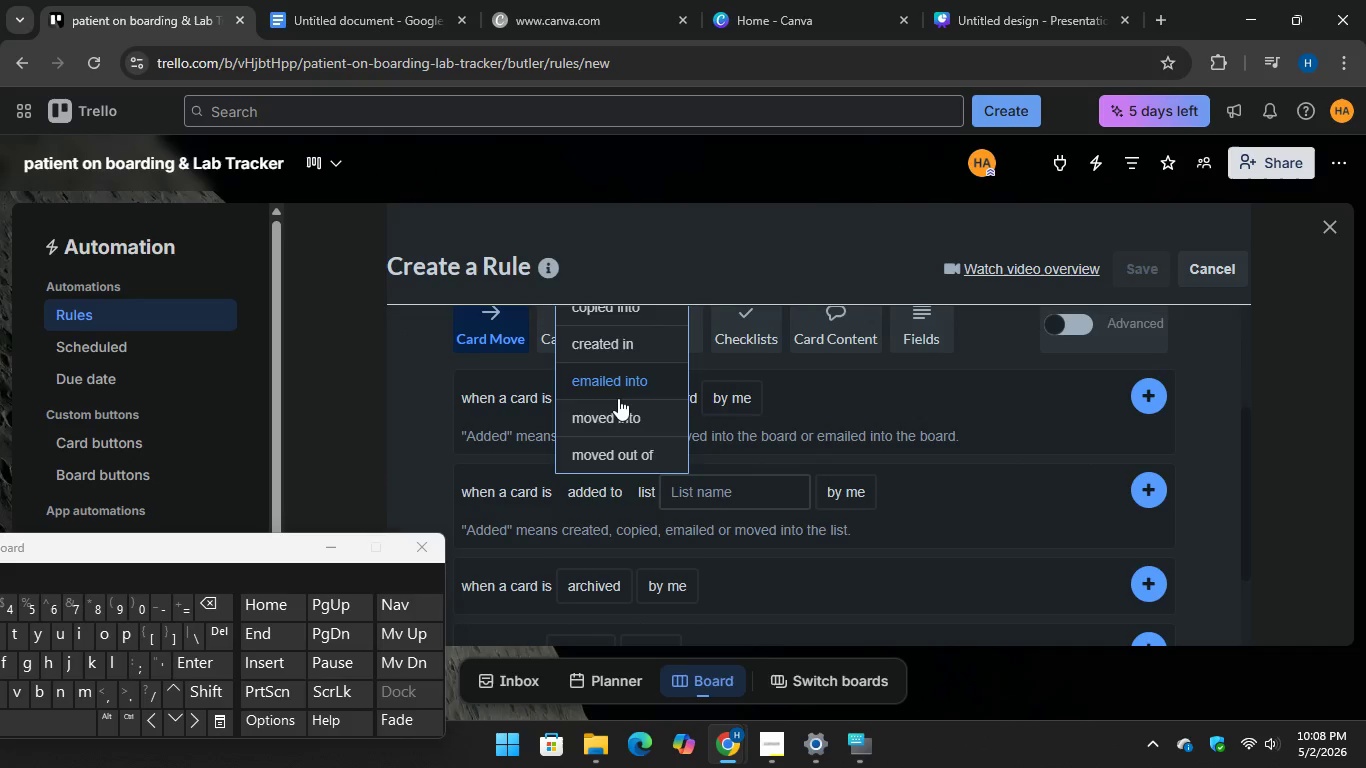 
left_click([617, 409])
 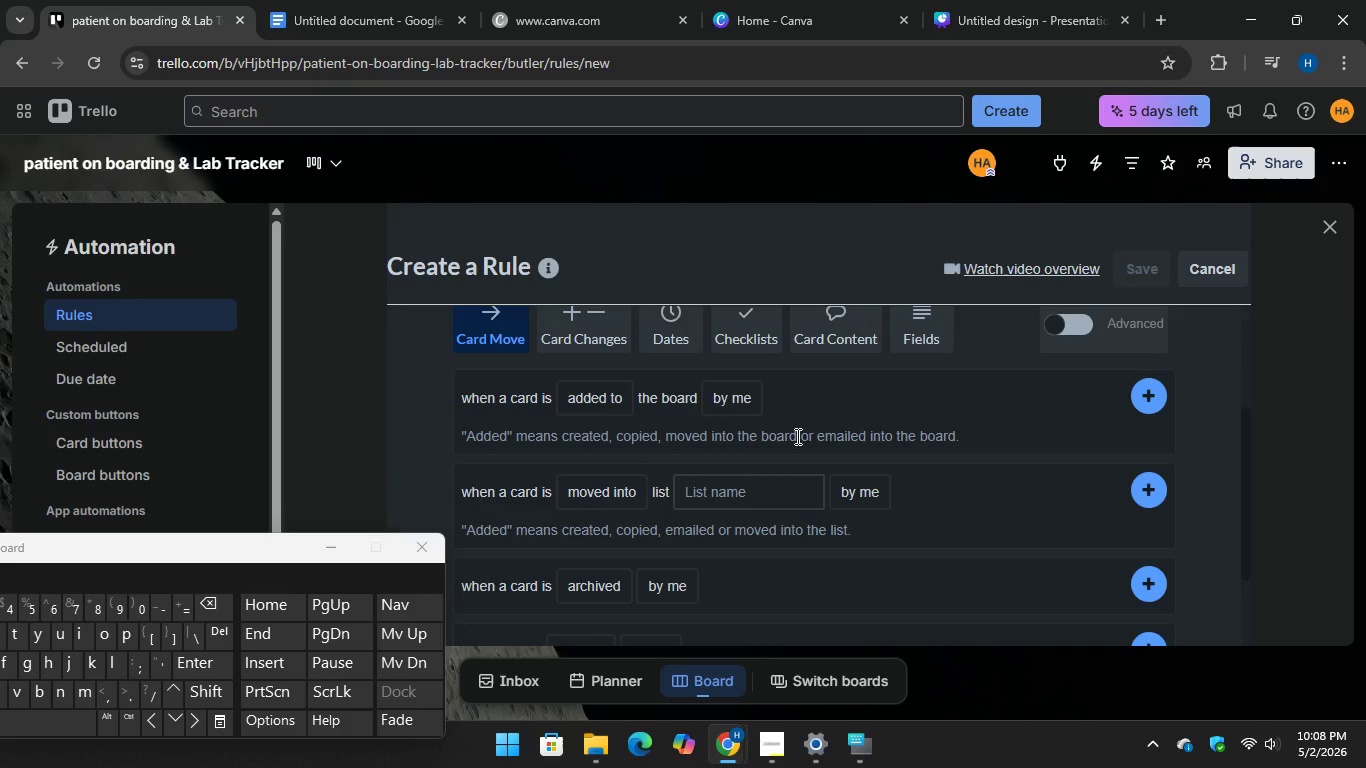 
wait(8.57)
 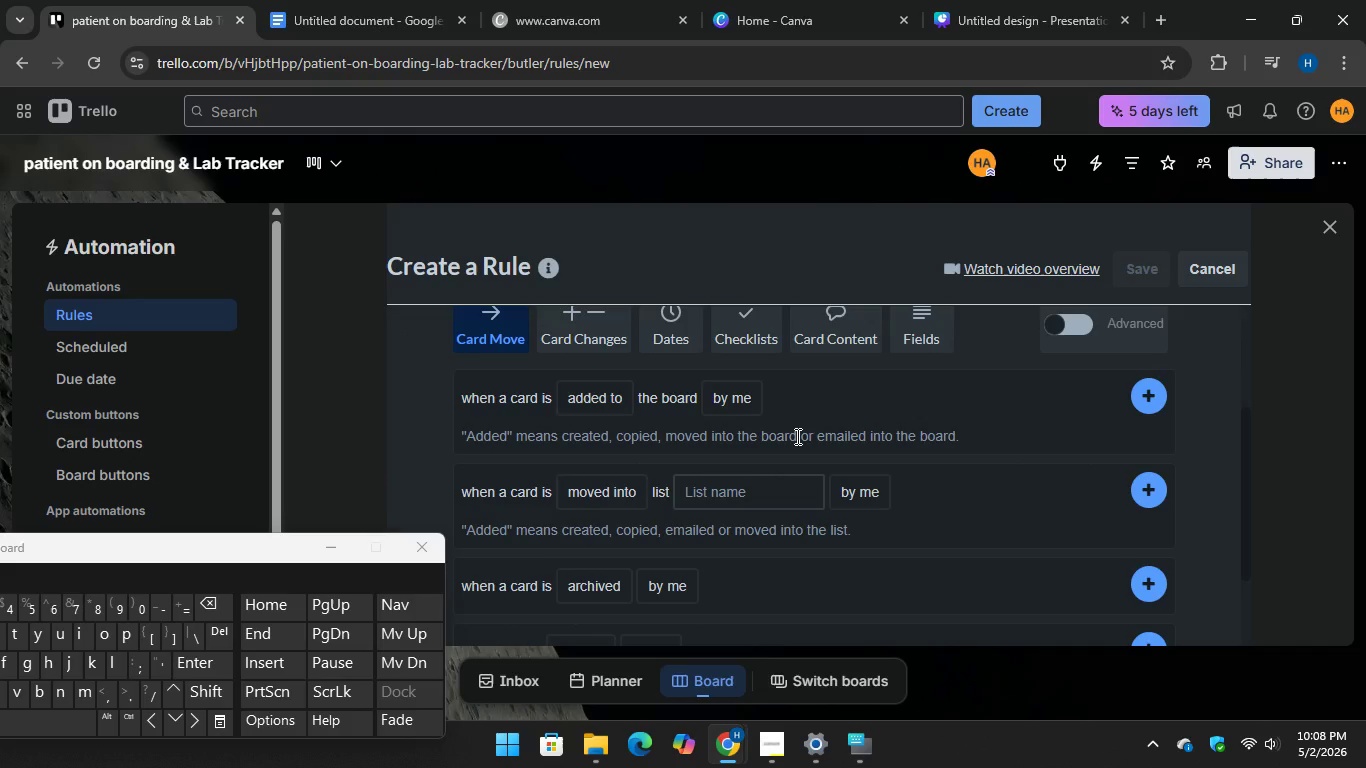 
mouse_move([747, 487])
 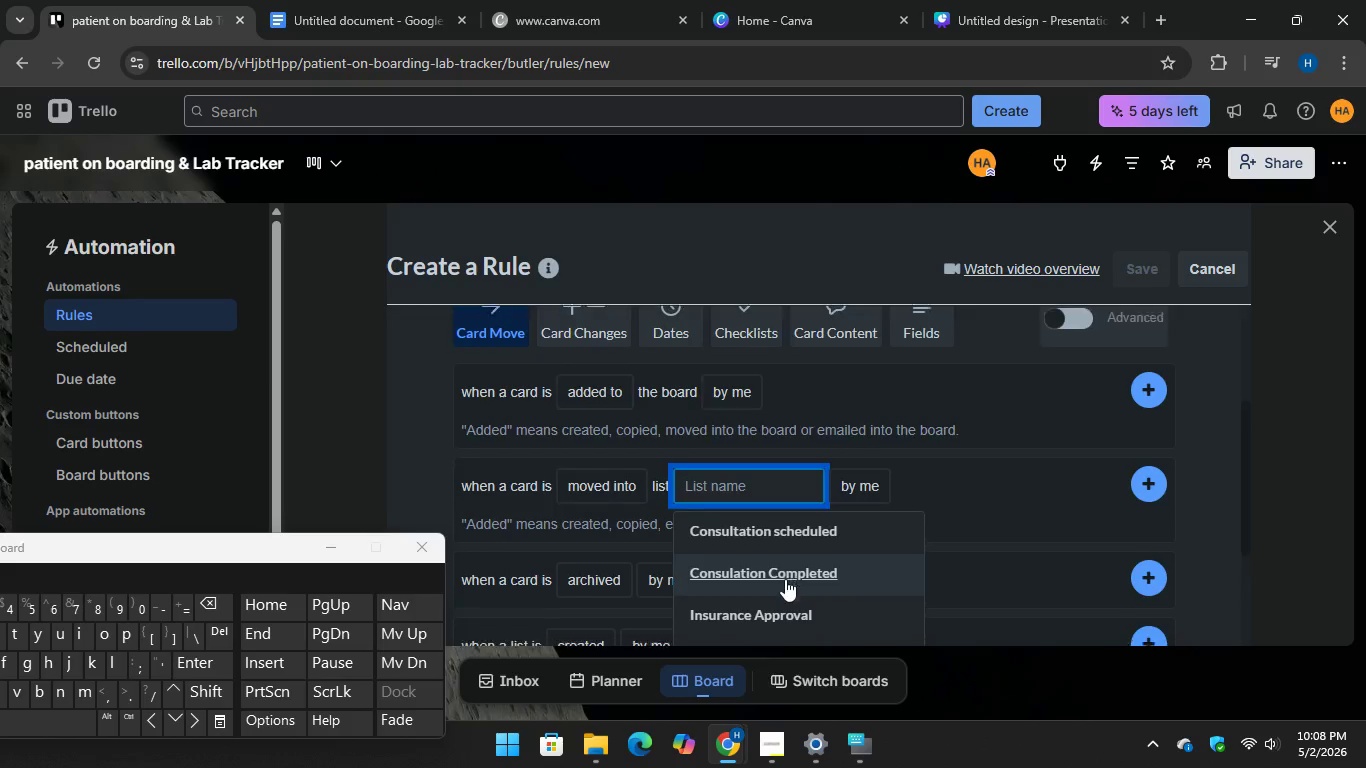 
scroll: coordinate [785, 579], scroll_direction: down, amount: 3.0
 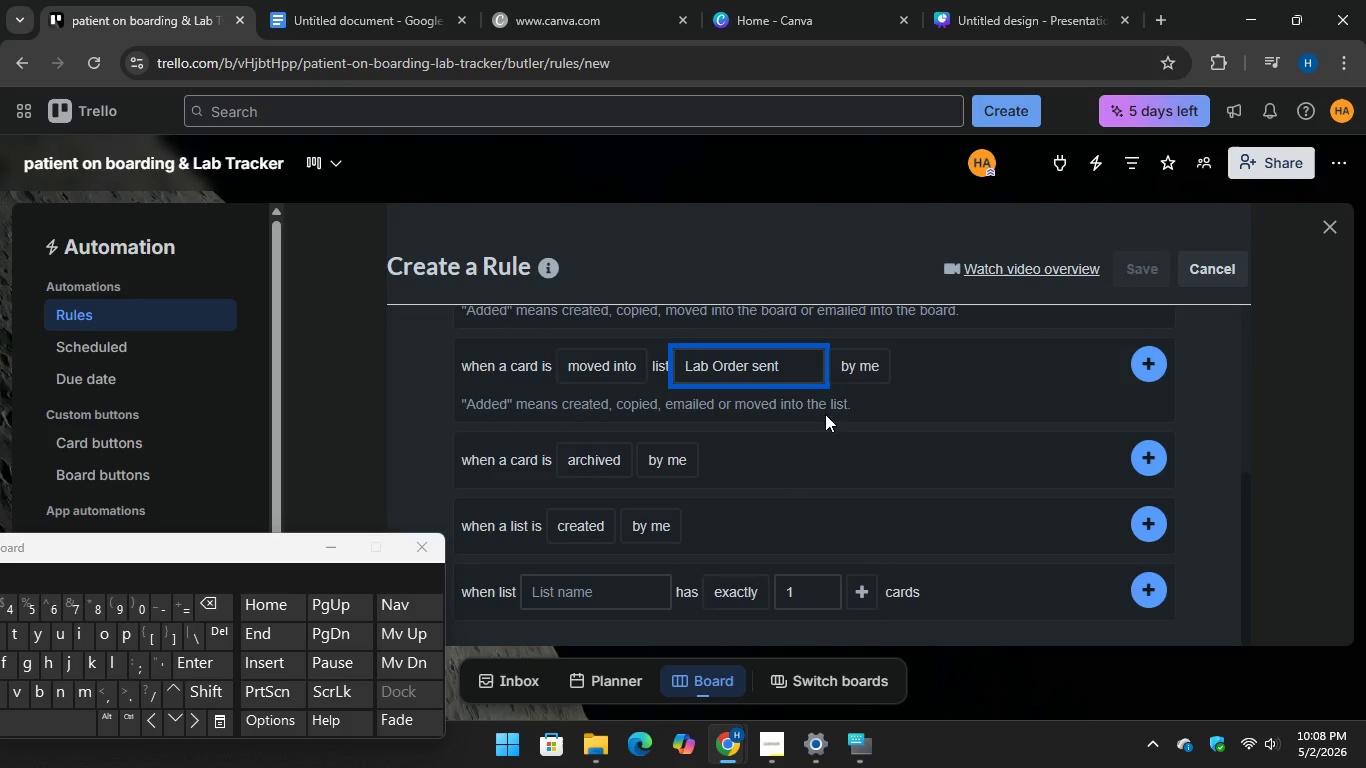 
left_click([843, 355])
 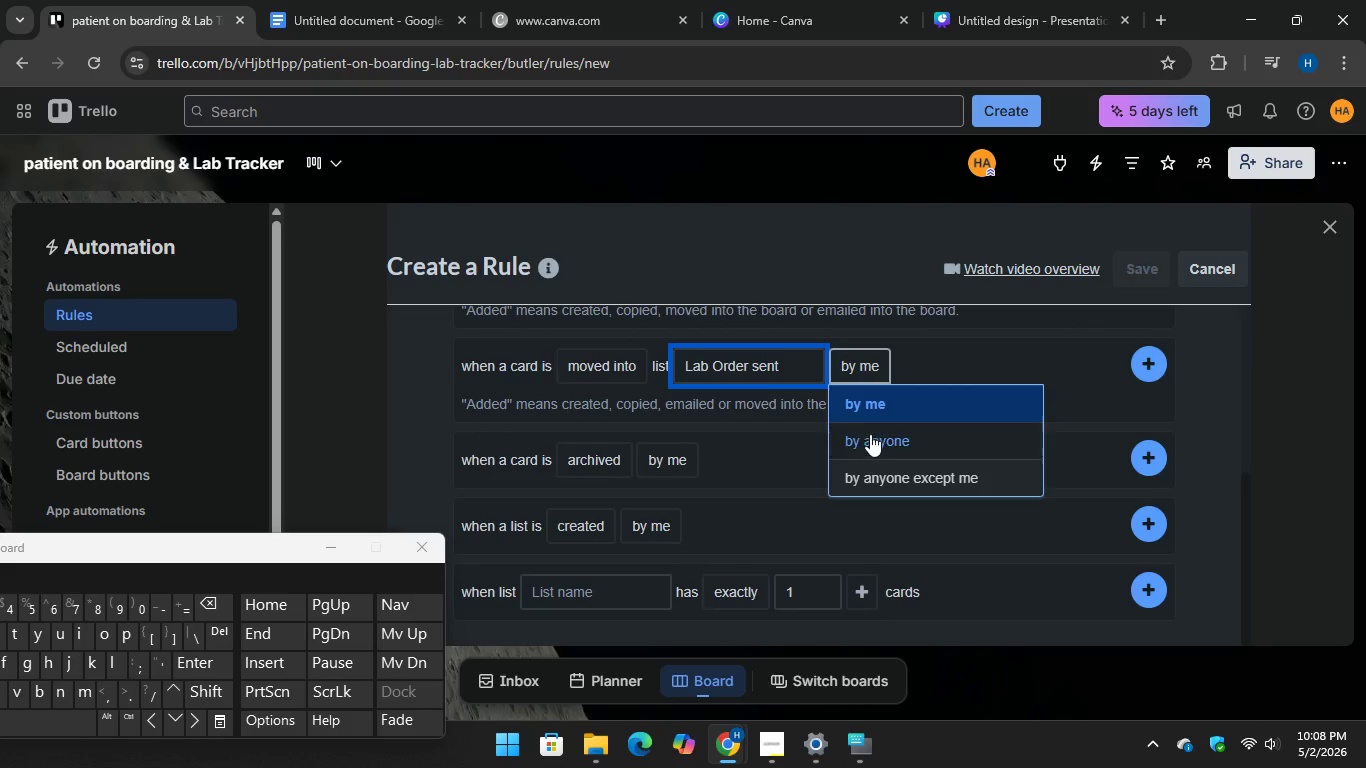 
left_click([870, 434])
 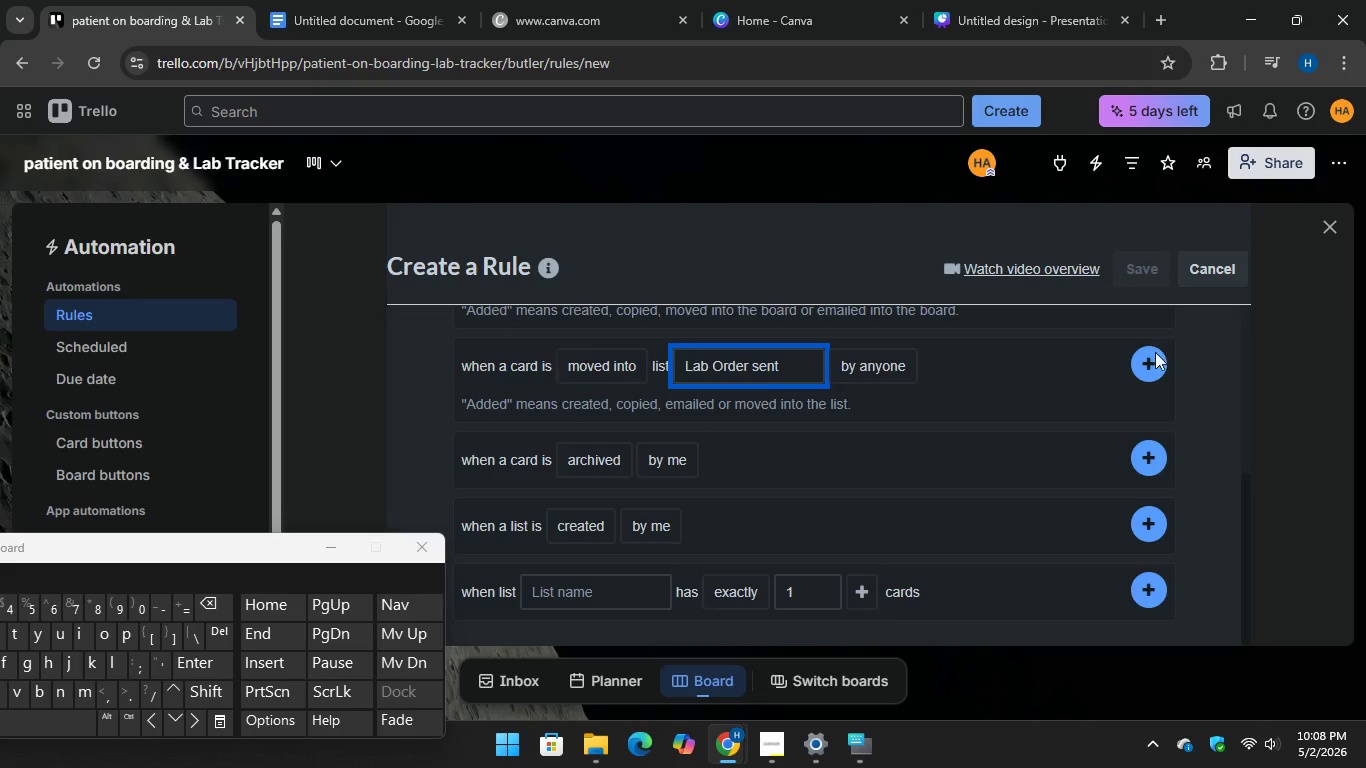 
left_click([1145, 362])
 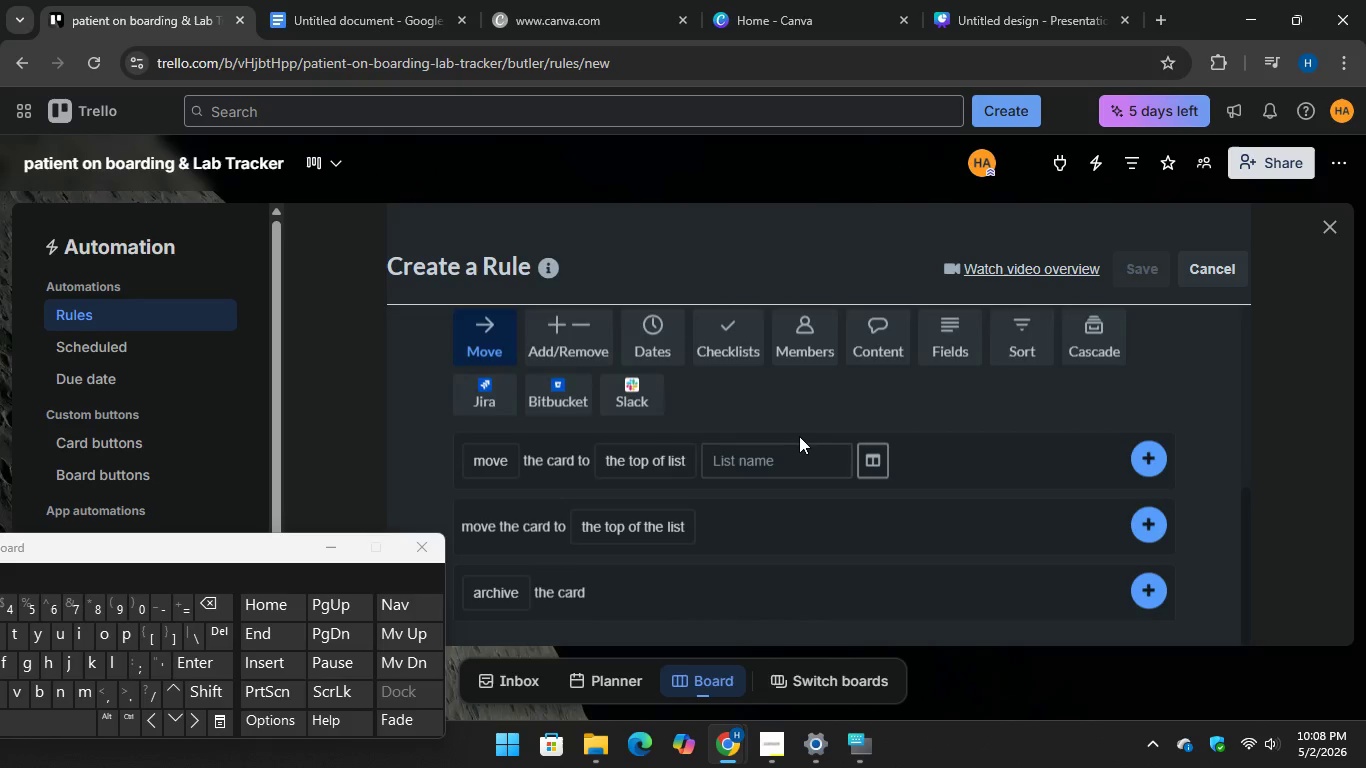 
scroll: coordinate [799, 436], scroll_direction: down, amount: 3.0
 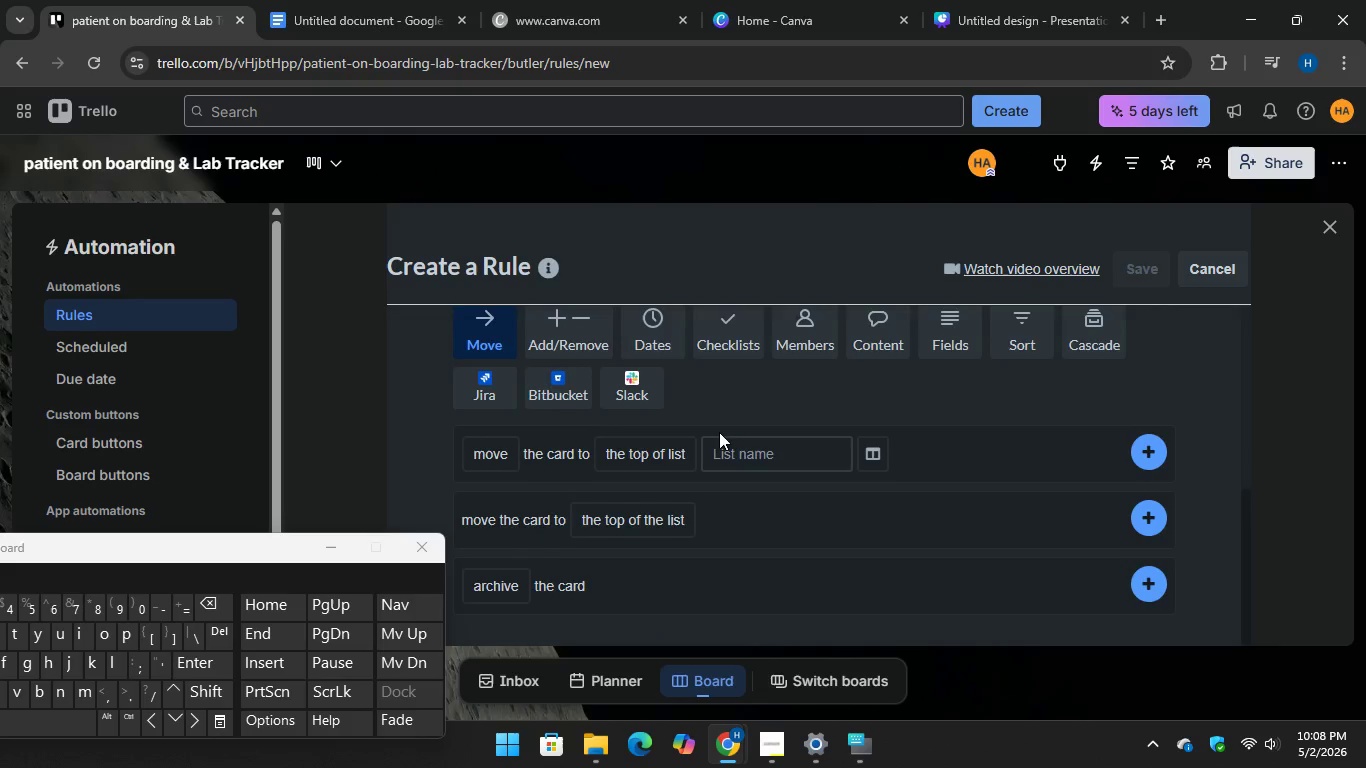 
scroll: coordinate [717, 431], scroll_direction: up, amount: 2.0
 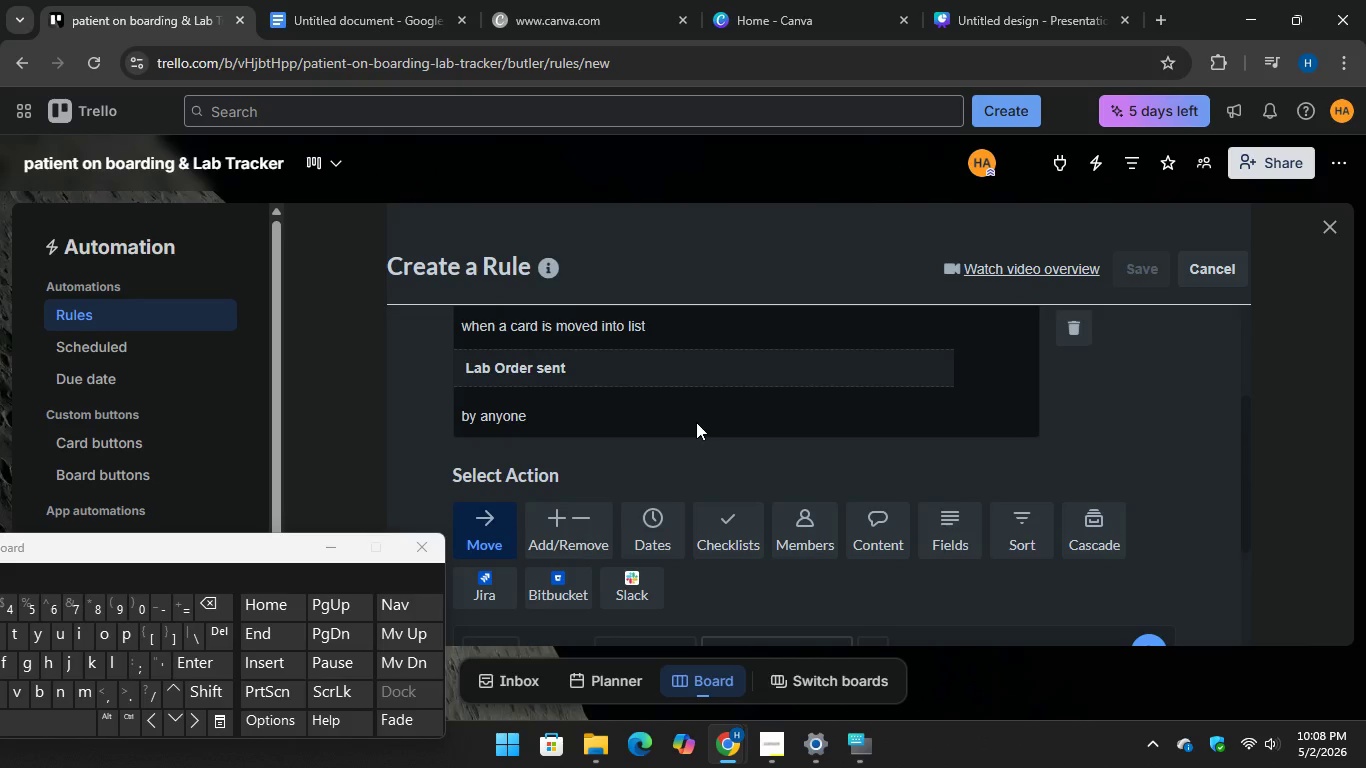 
scroll: coordinate [694, 420], scroll_direction: down, amount: 1.0
 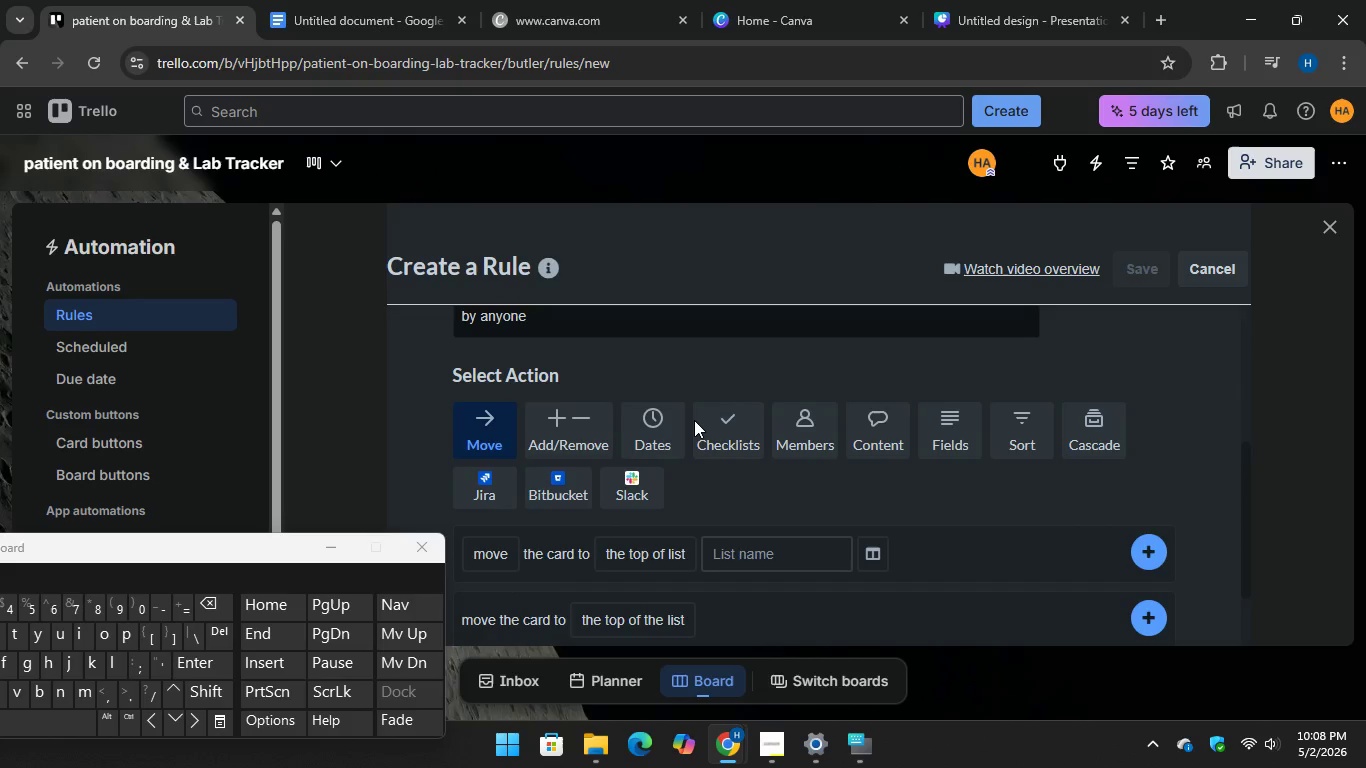 
scroll: coordinate [694, 420], scroll_direction: up, amount: 1.0
 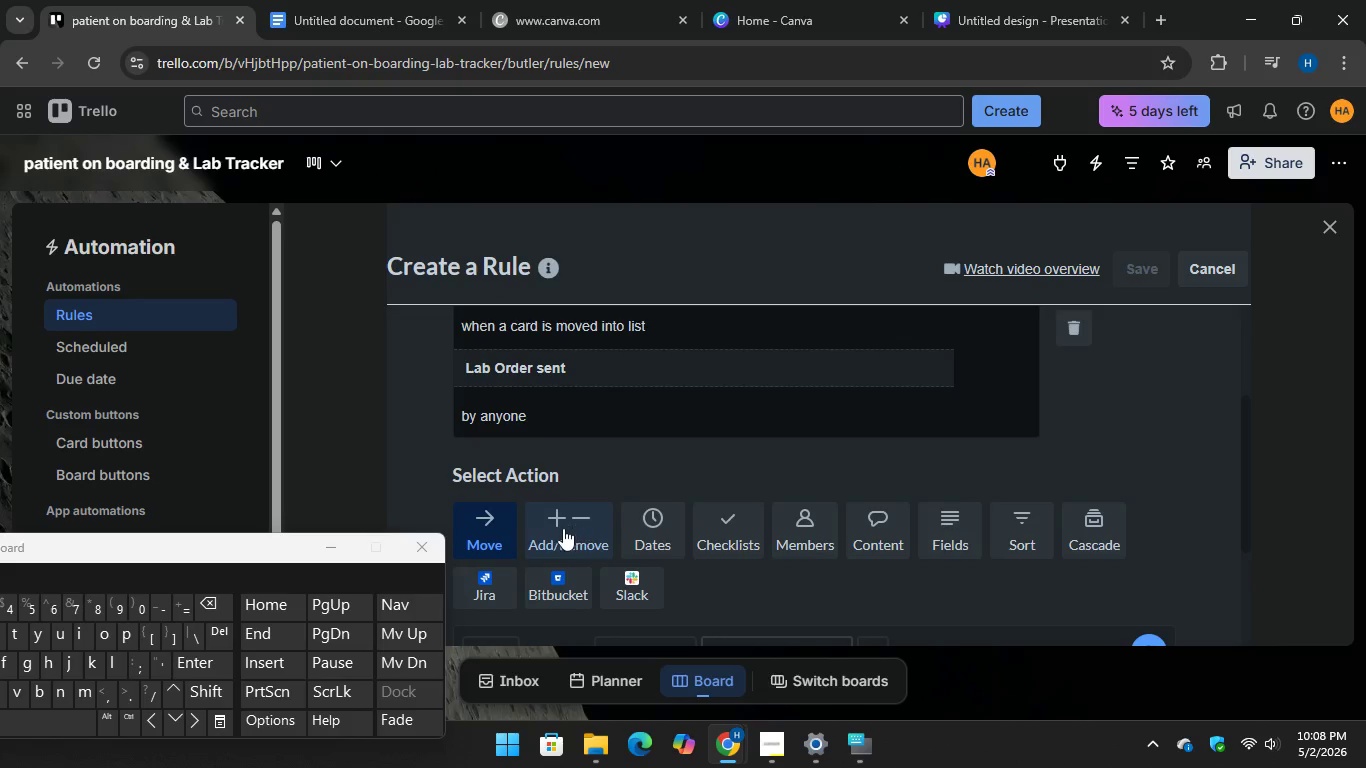 
left_click([563, 528])
 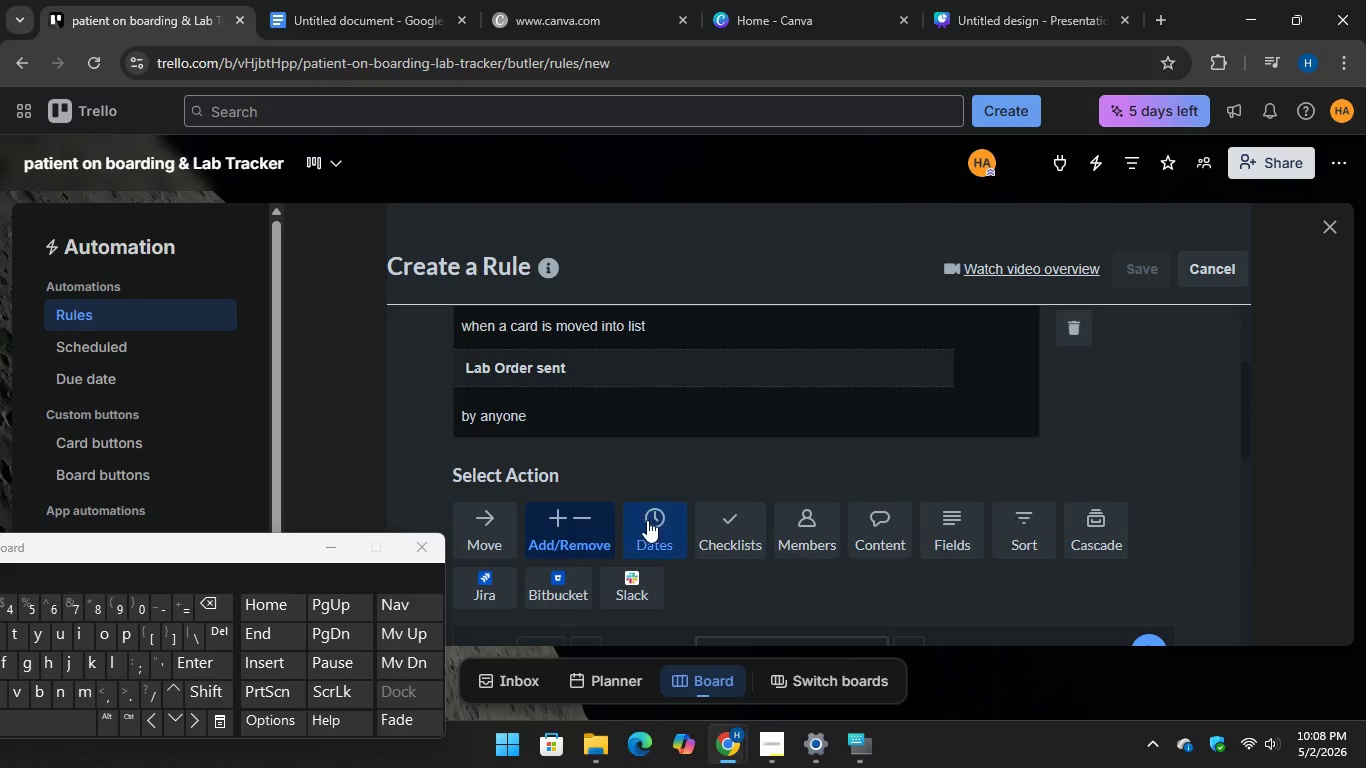 
left_click([662, 522])
 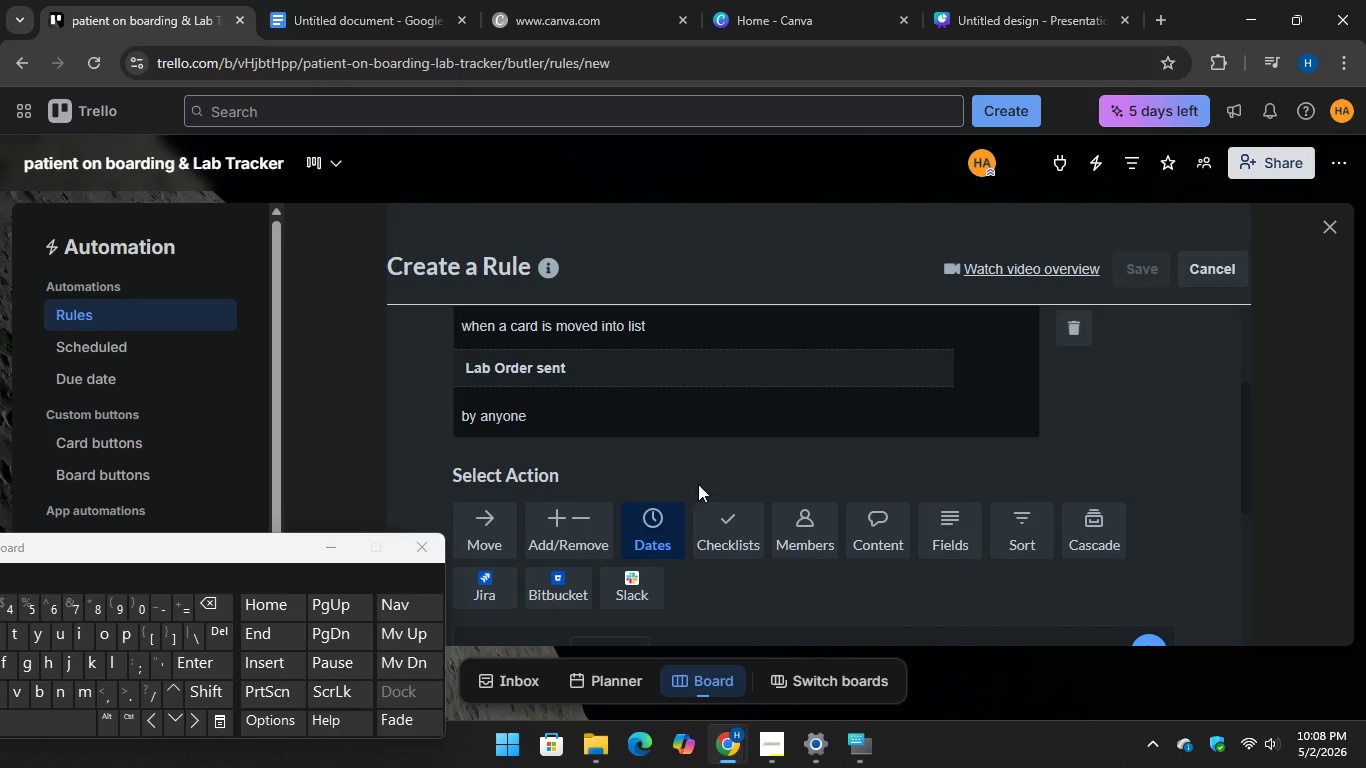 
scroll: coordinate [708, 470], scroll_direction: down, amount: 2.0
 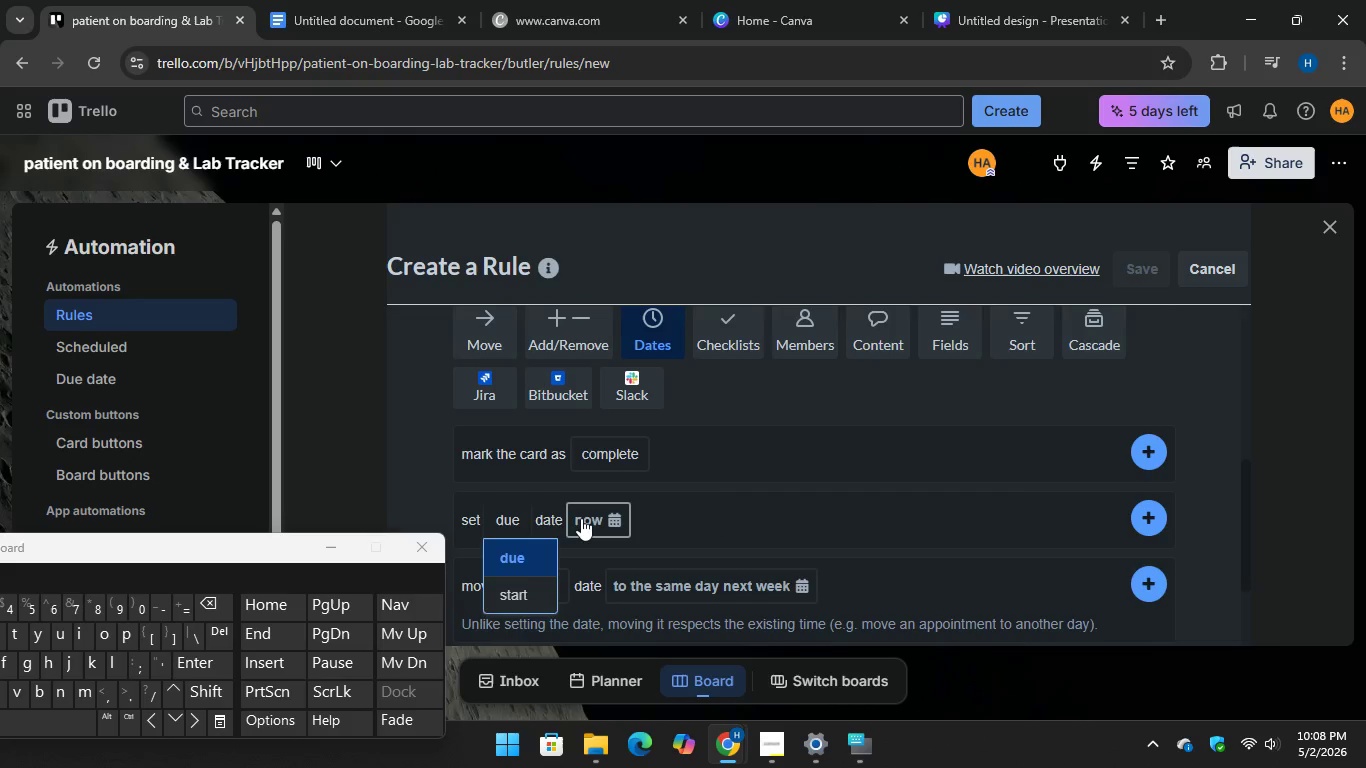 
left_click([582, 518])
 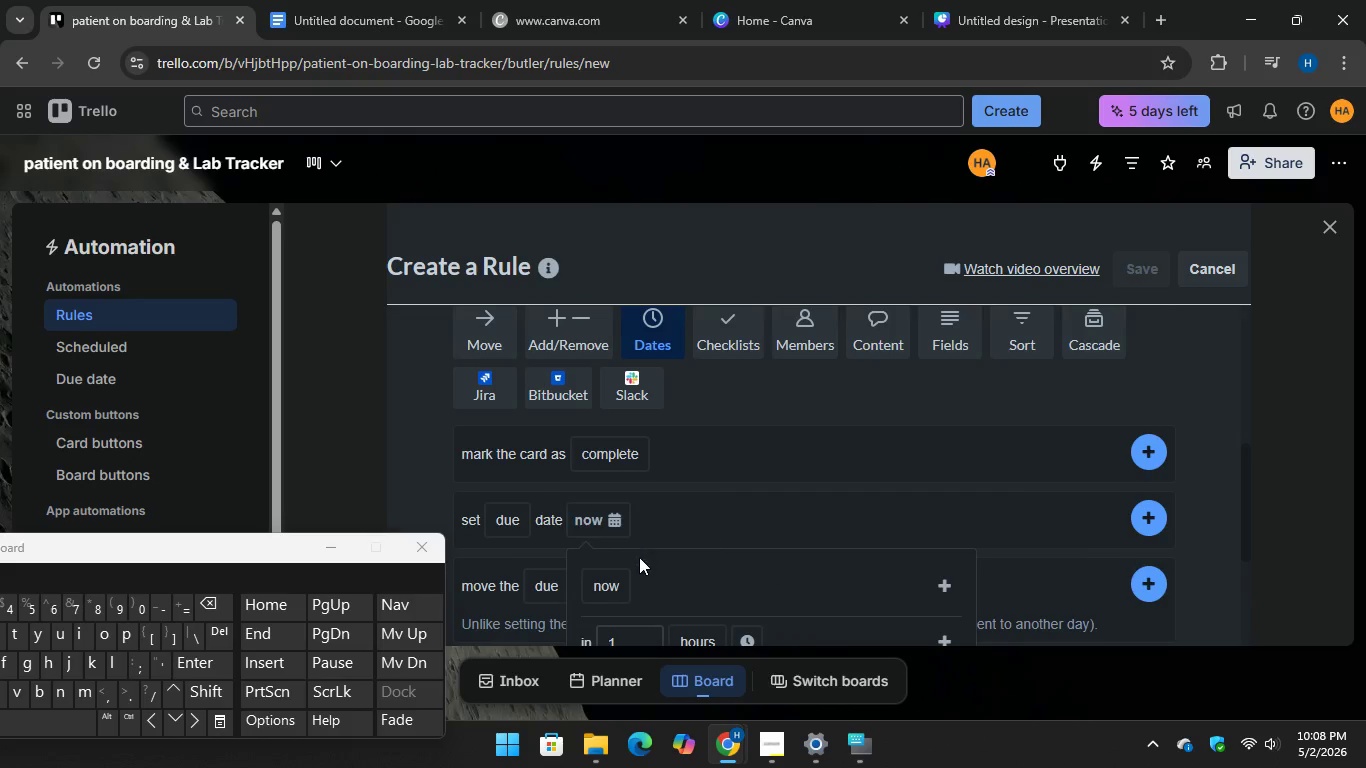 
scroll: coordinate [663, 549], scroll_direction: down, amount: 1.0
 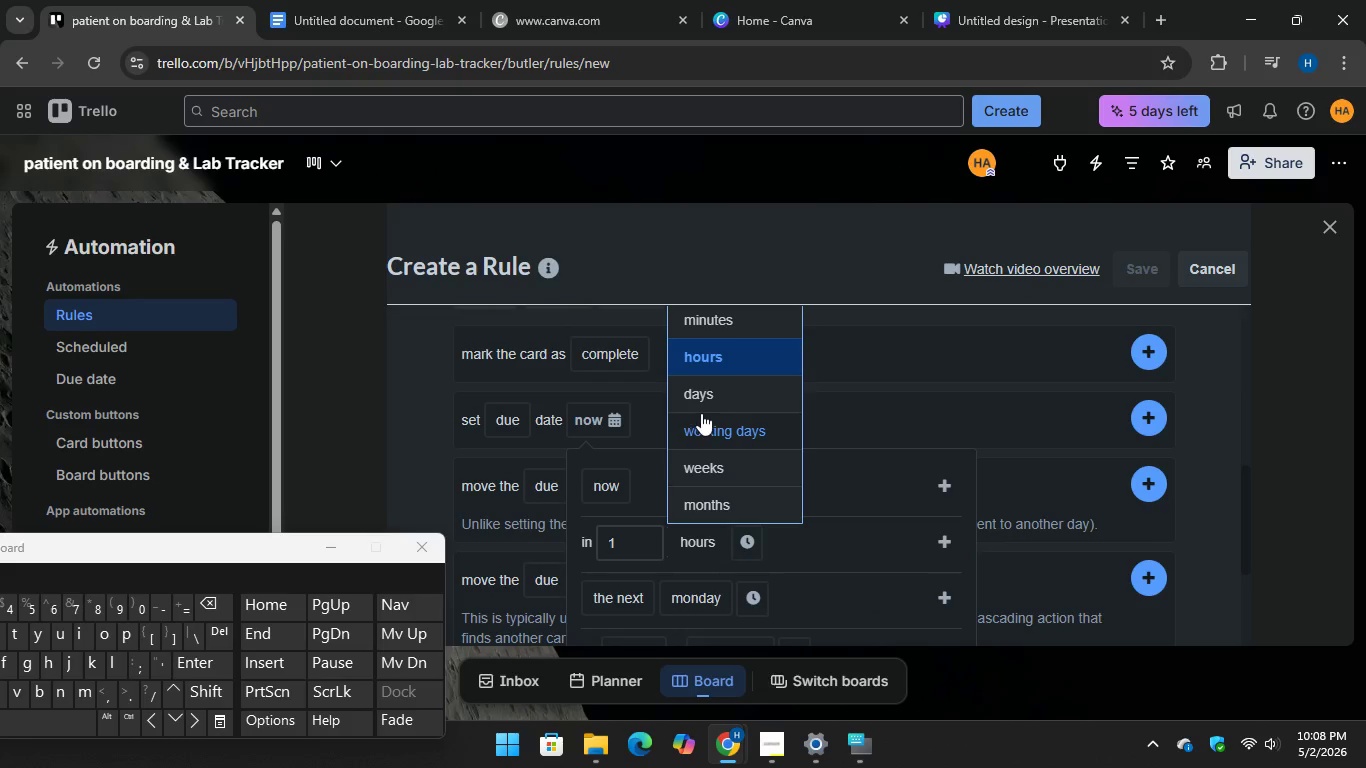 
left_click([706, 392])
 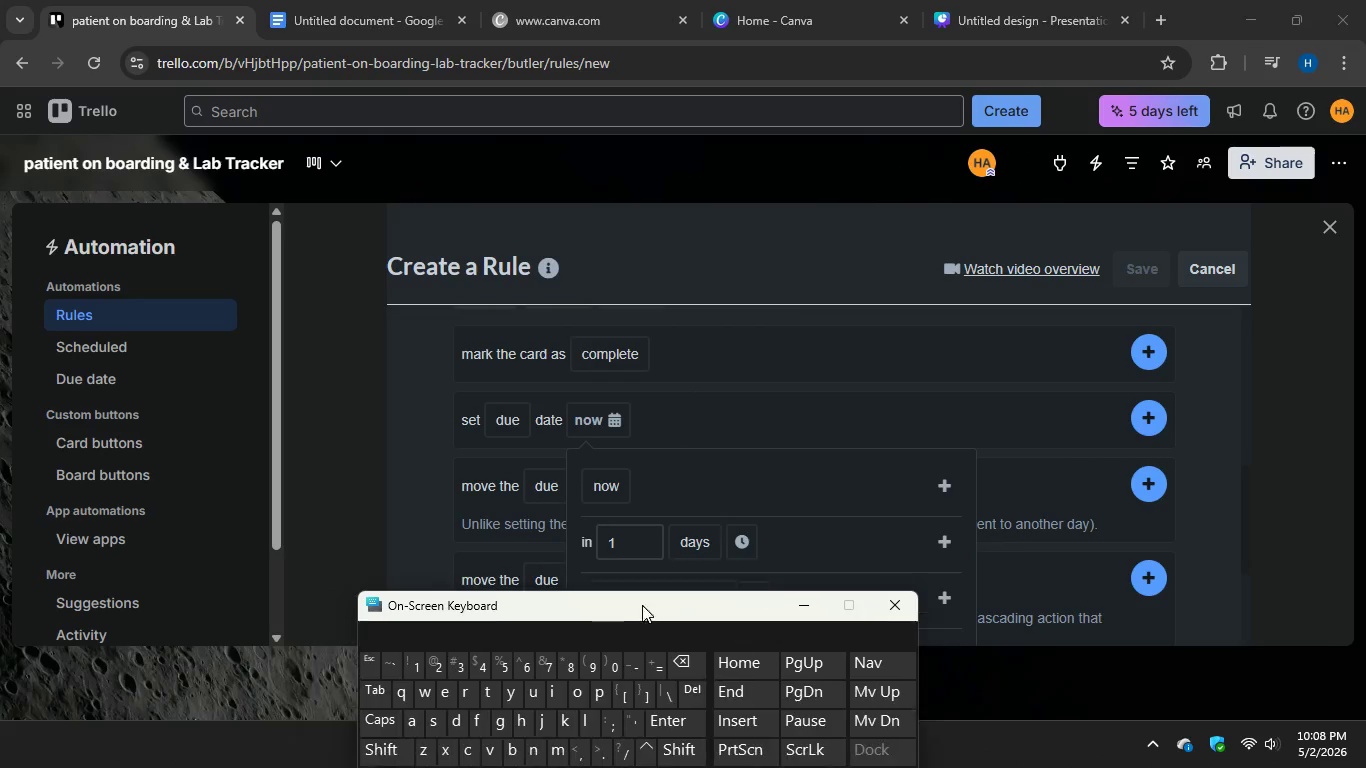 
wait(6.05)
 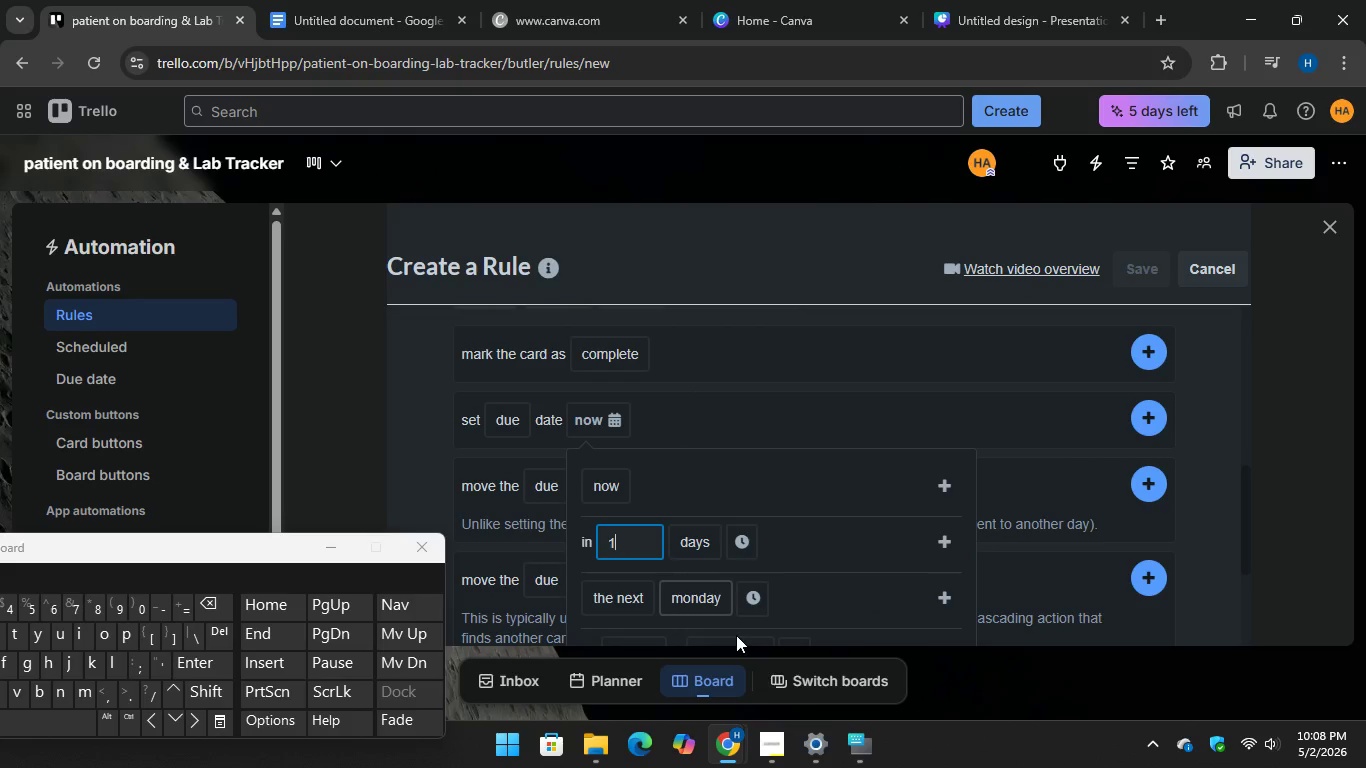 
left_click([625, 547])
 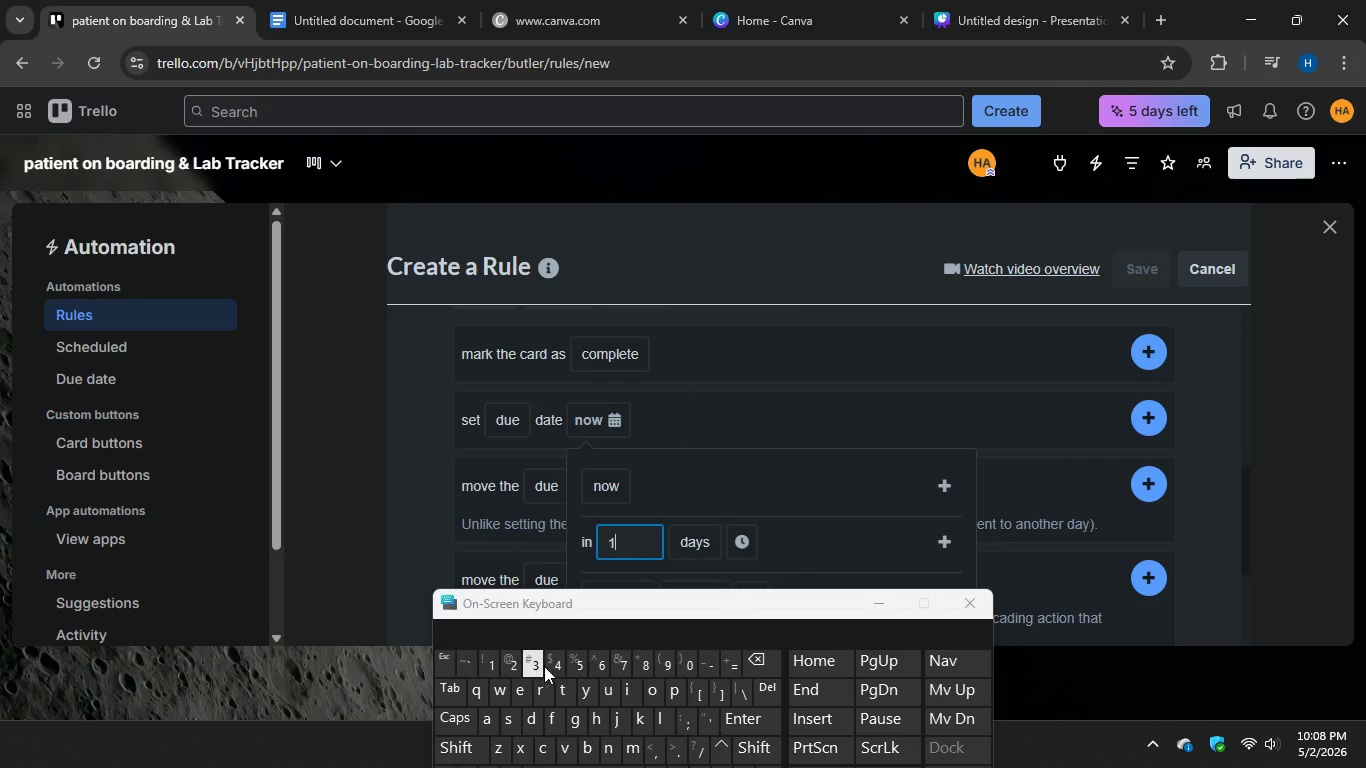 
key(4)
 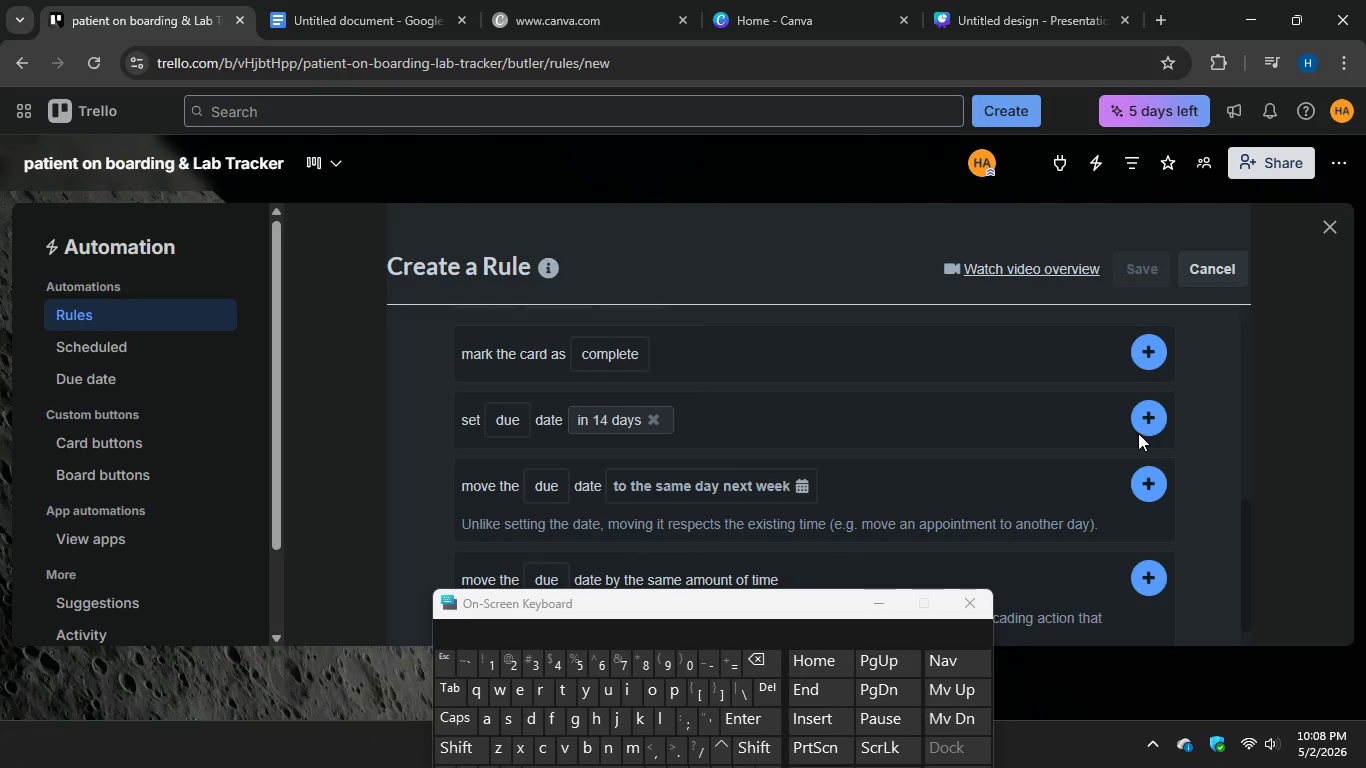 
wait(7.8)
 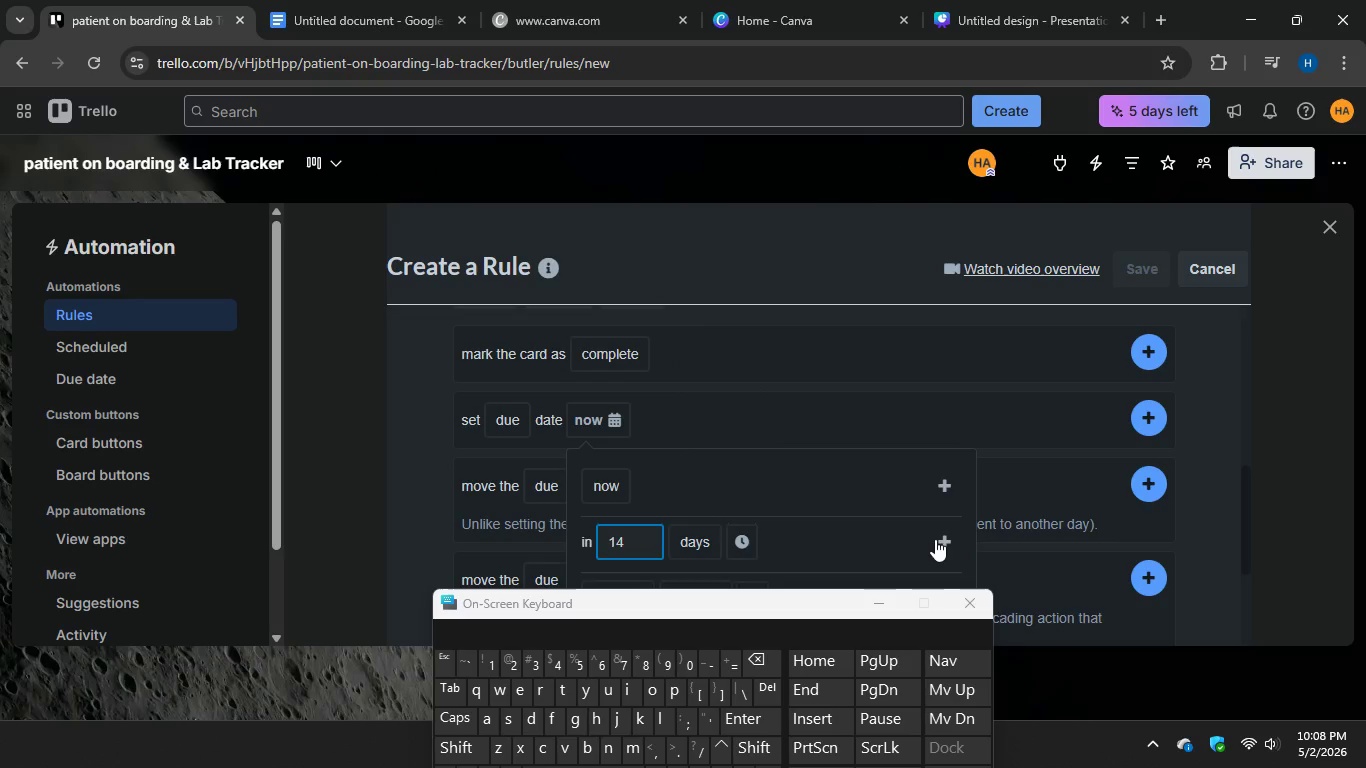 
left_click([1146, 414])
 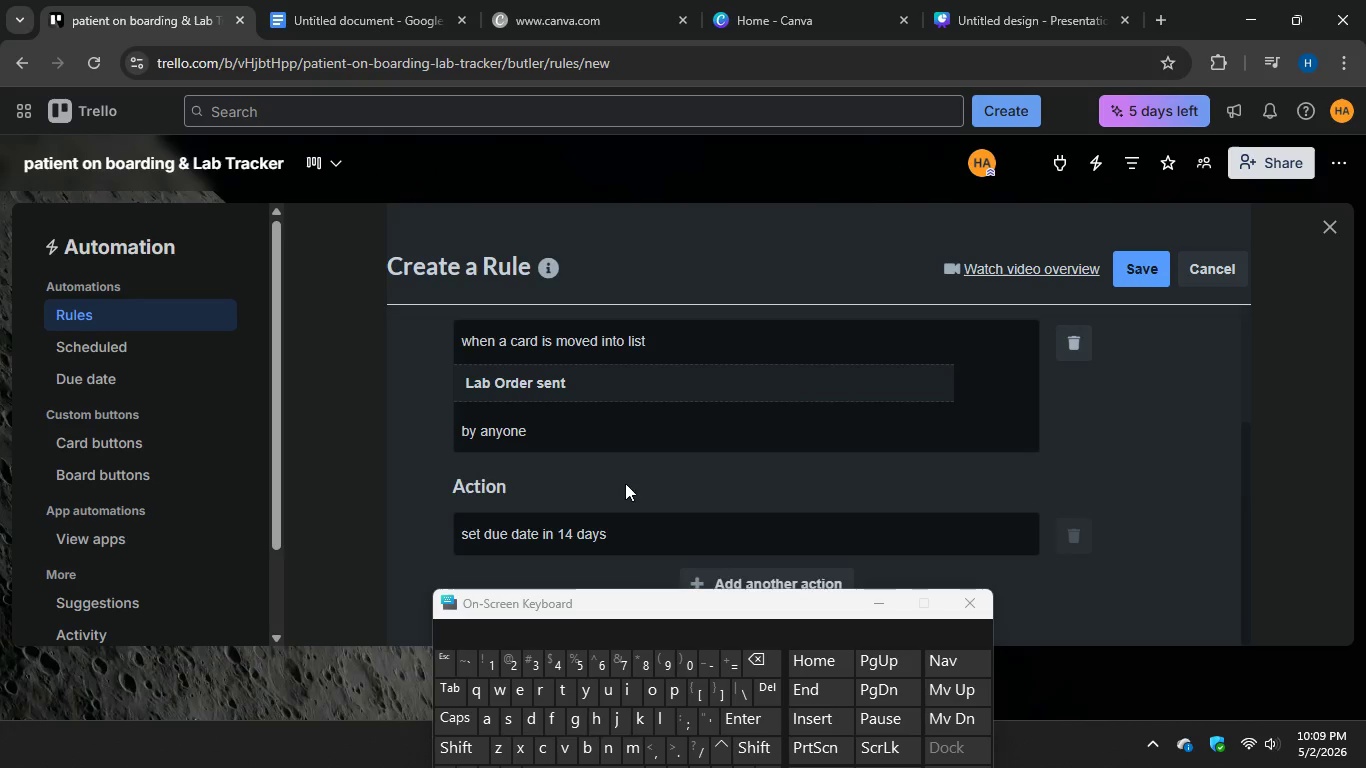 
scroll: coordinate [647, 469], scroll_direction: down, amount: 3.0
 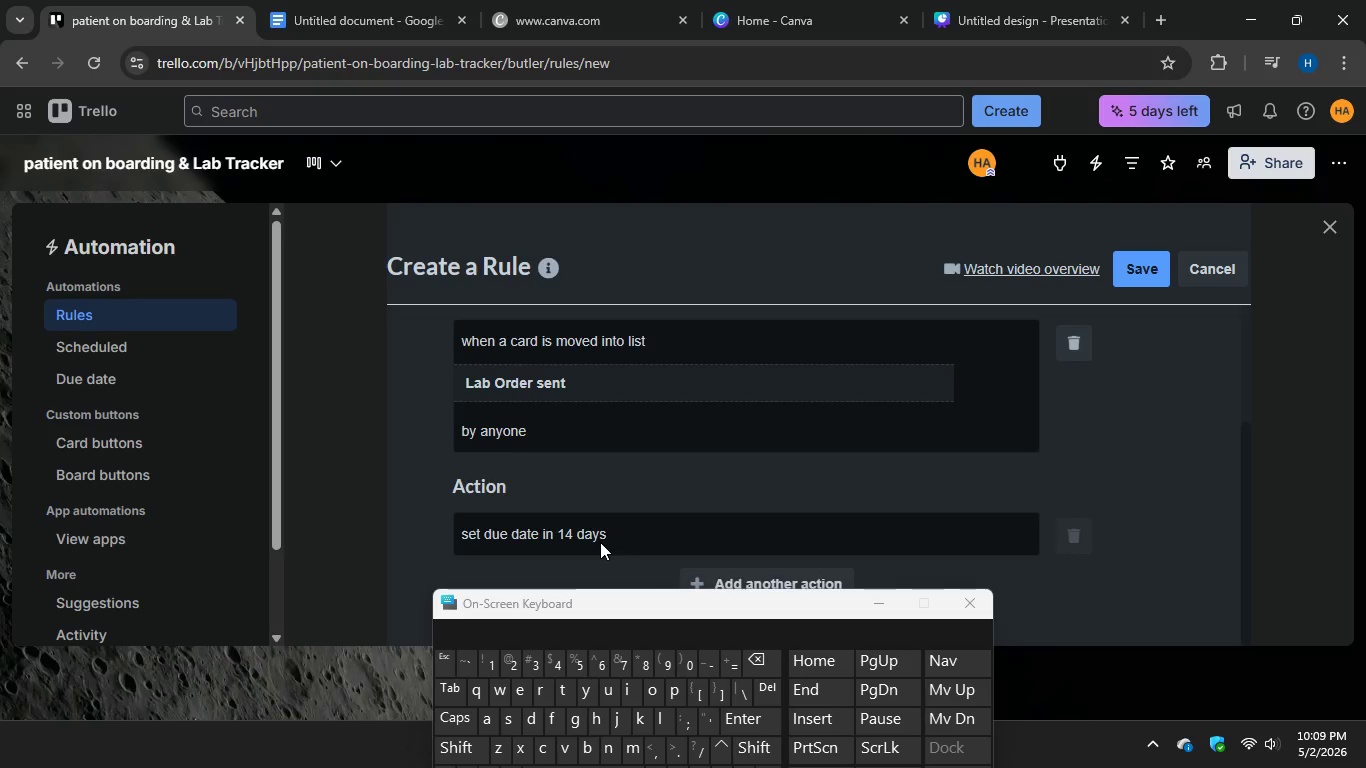 
wait(6.37)
 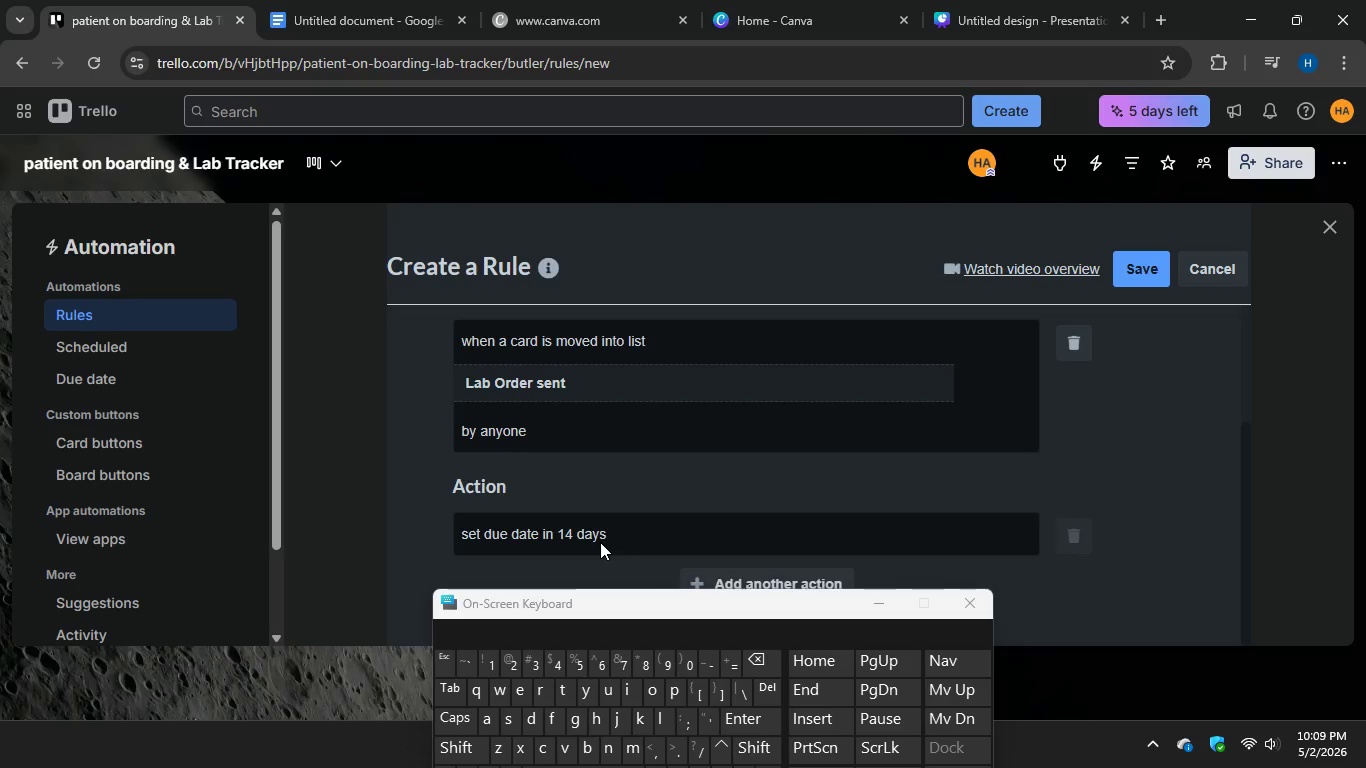 
scroll: coordinate [732, 489], scroll_direction: down, amount: 6.0
 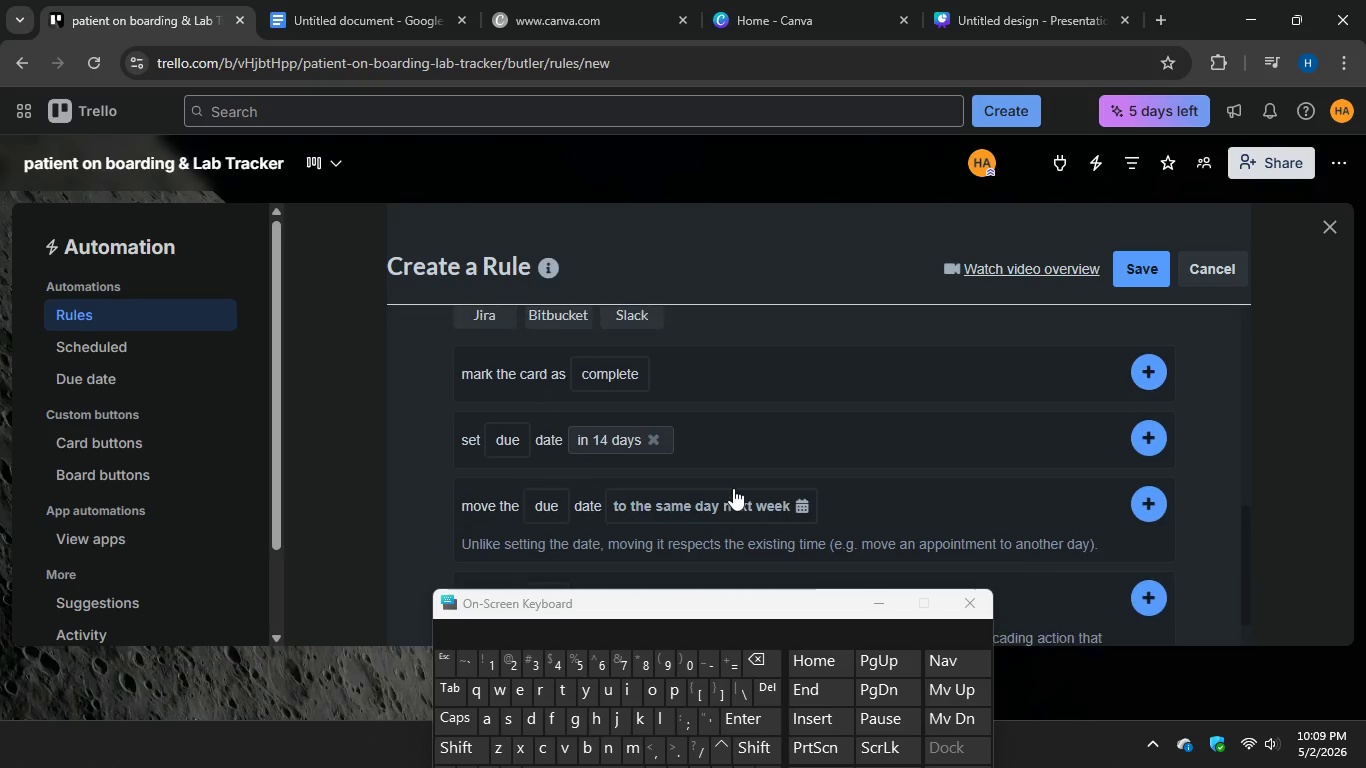 
scroll: coordinate [734, 486], scroll_direction: up, amount: 2.0
 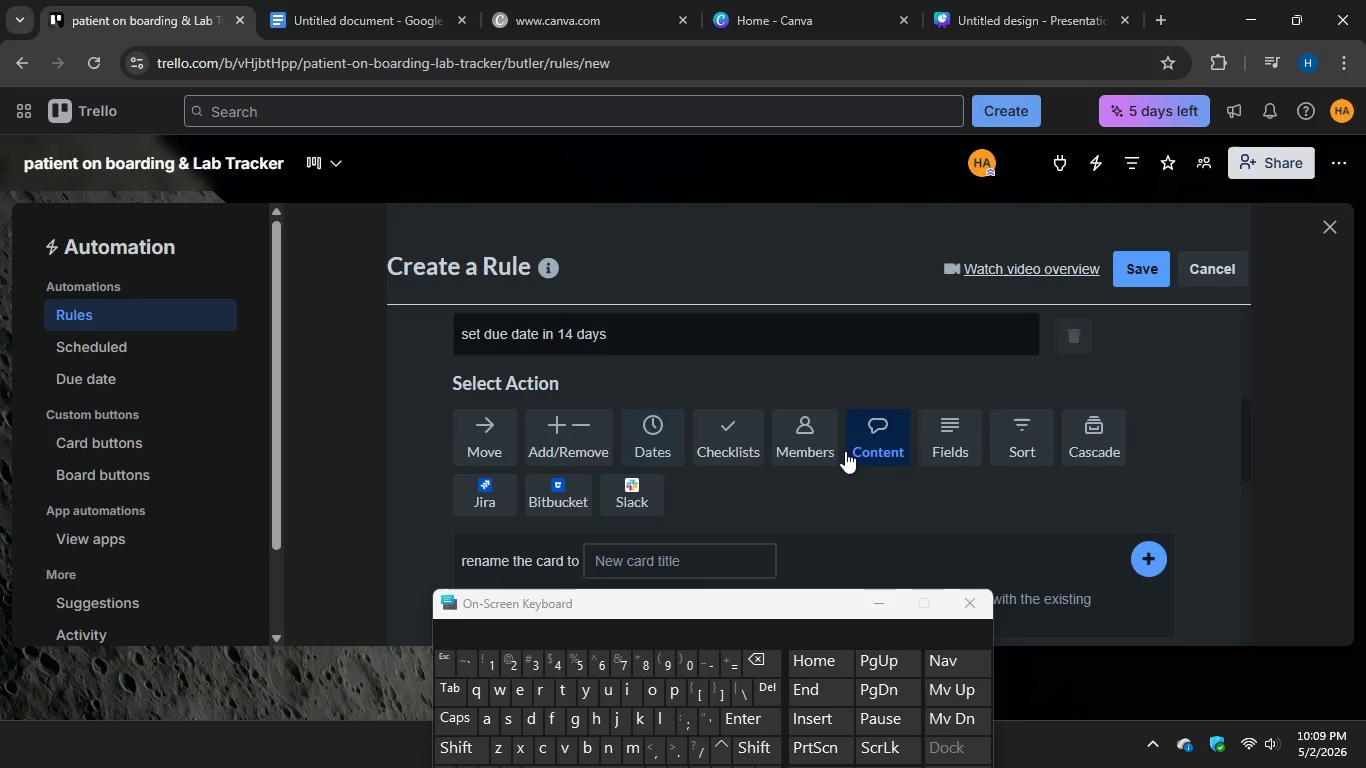 
scroll: coordinate [709, 479], scroll_direction: down, amount: 4.0
 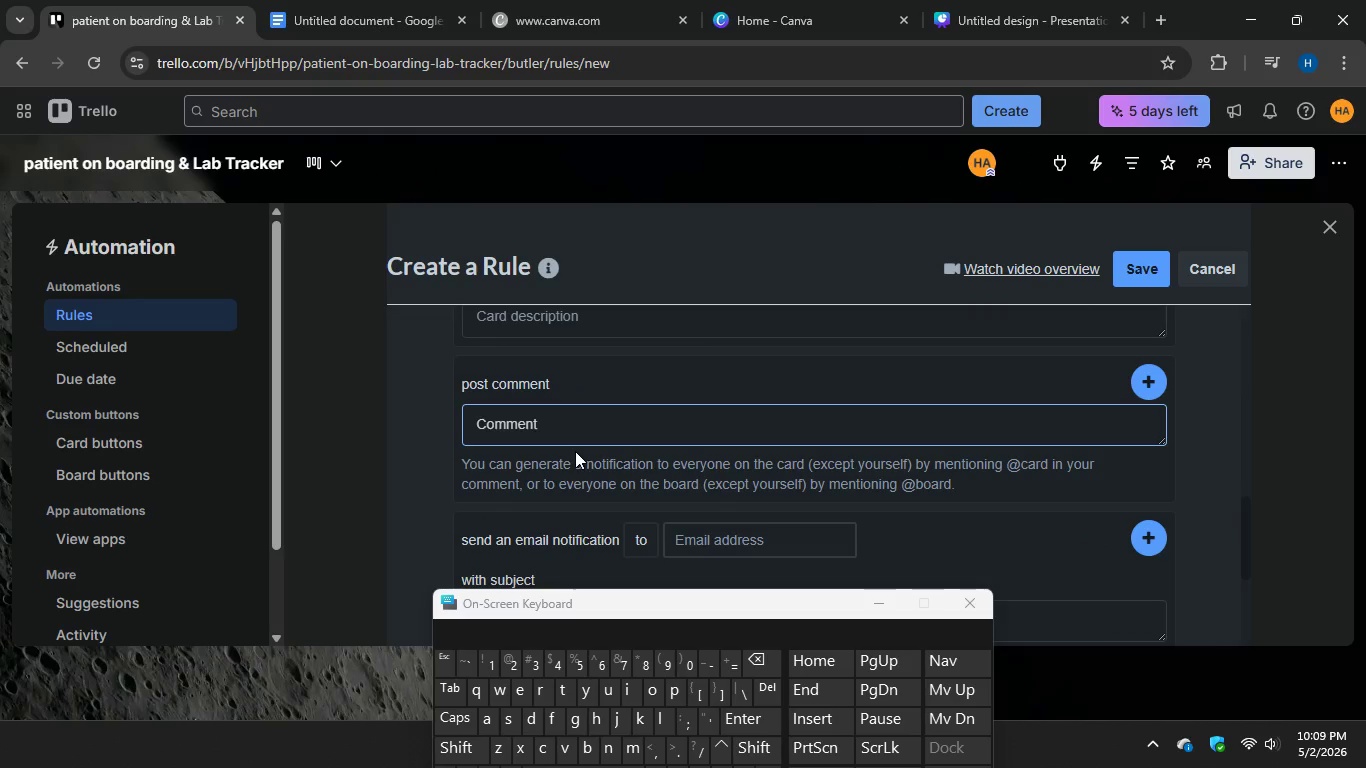 
wait(7.43)
 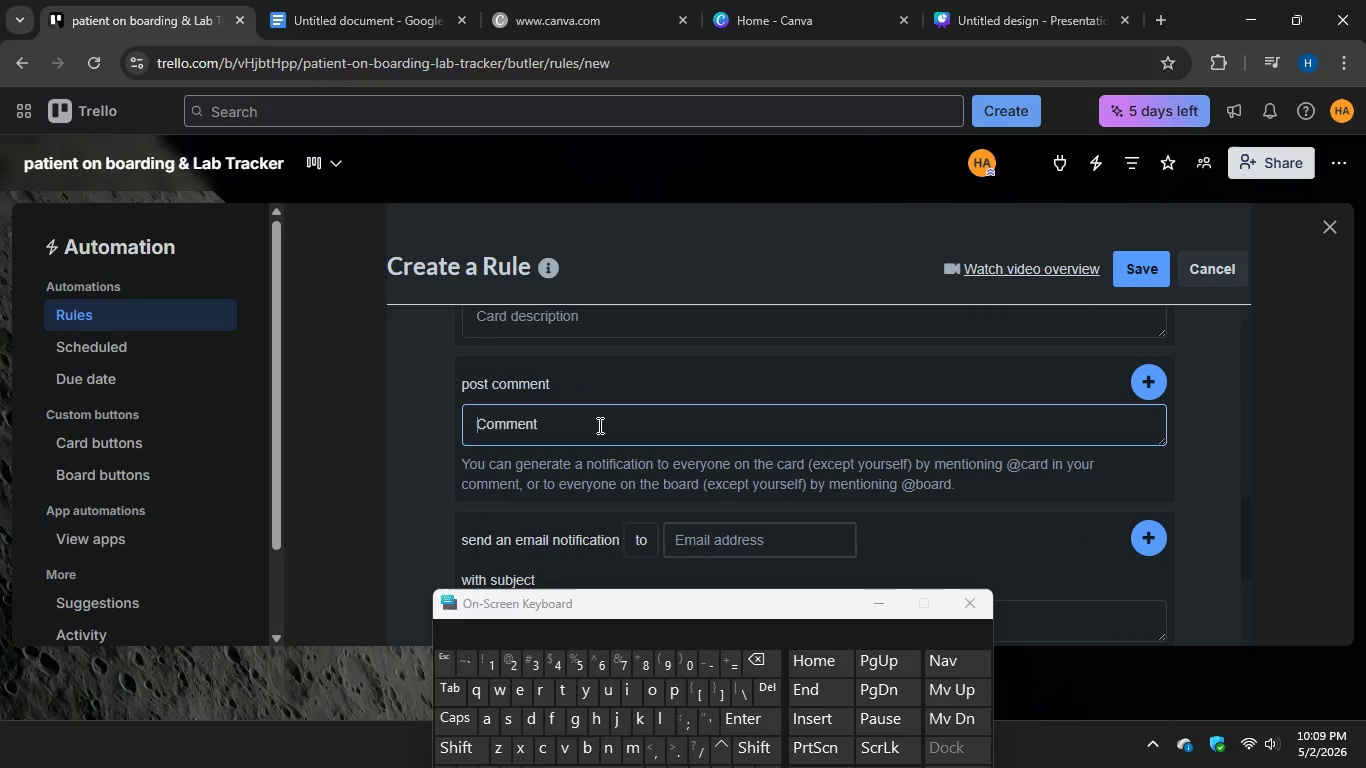 
type(Lab)
 